 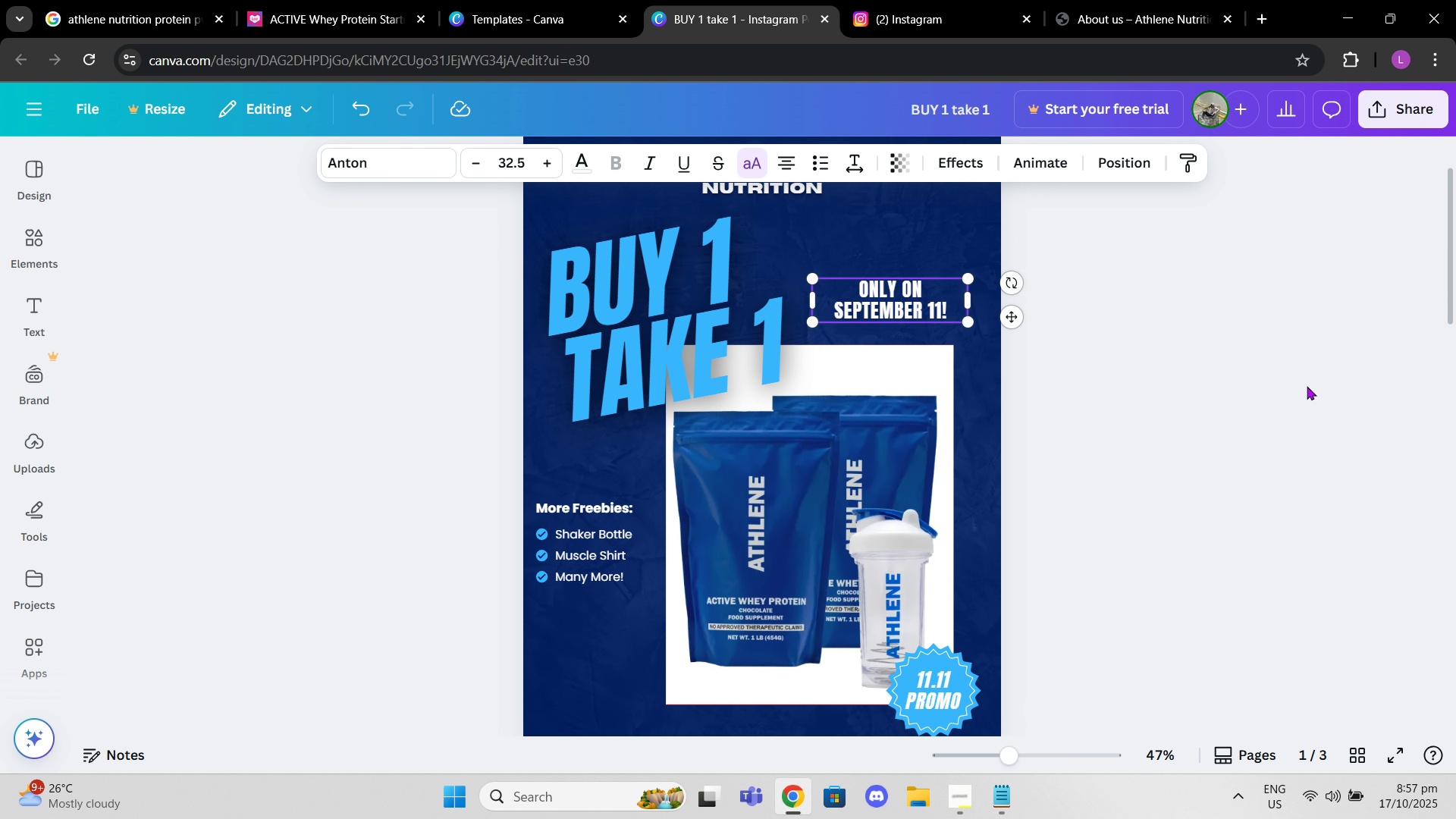 
left_click([876, 284])
 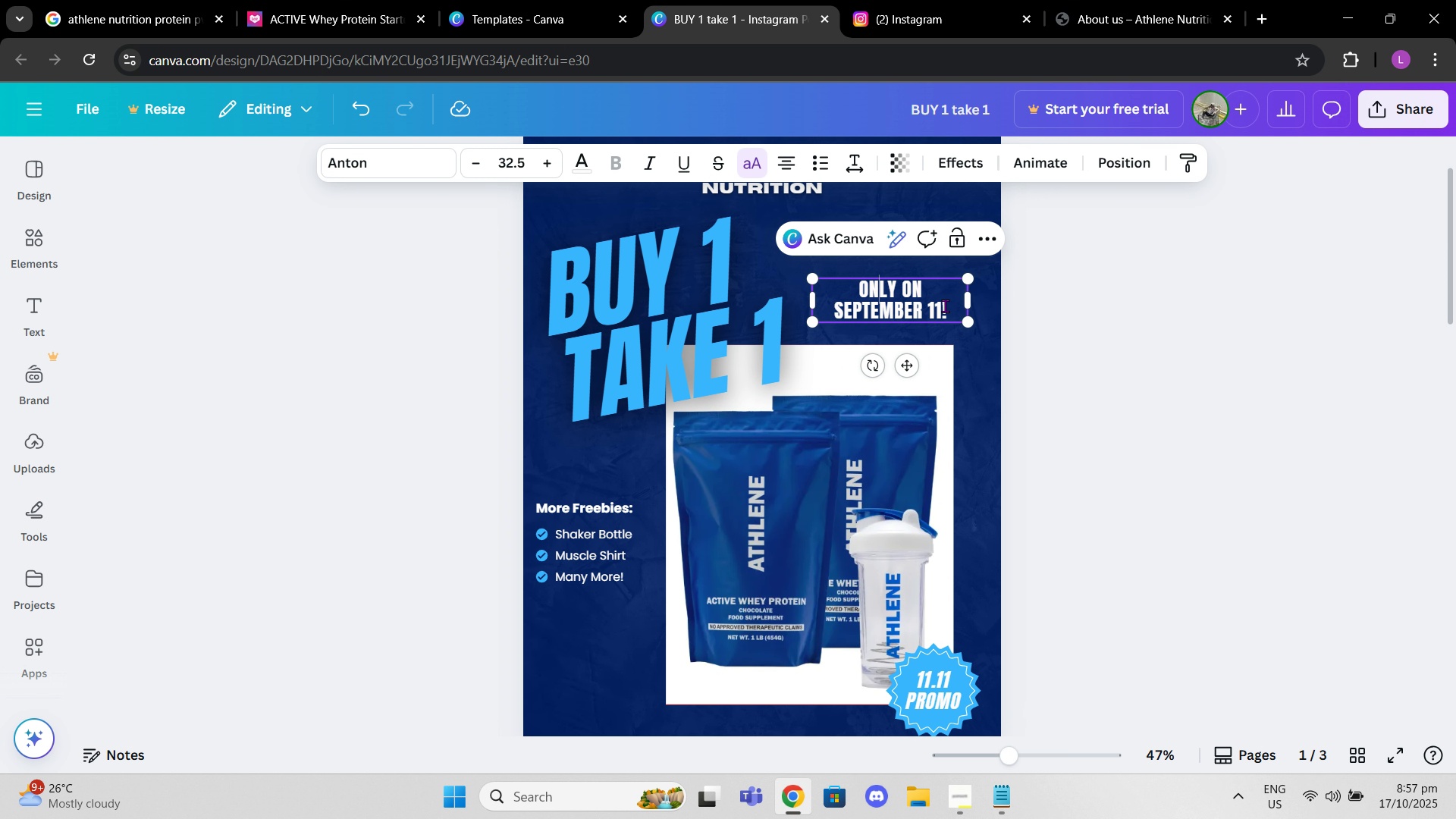 
left_click([945, 306])
 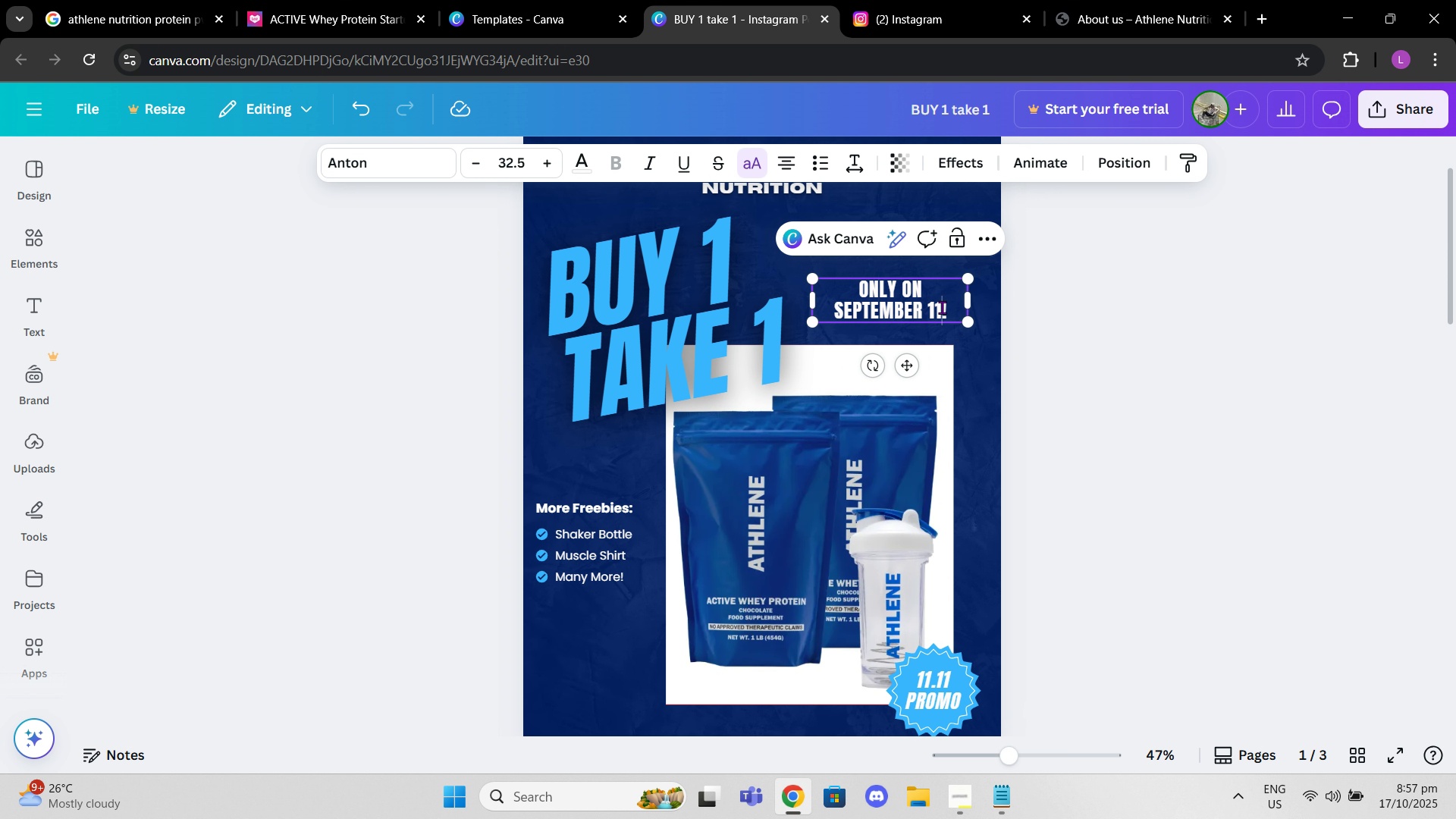 
left_click([942, 307])
 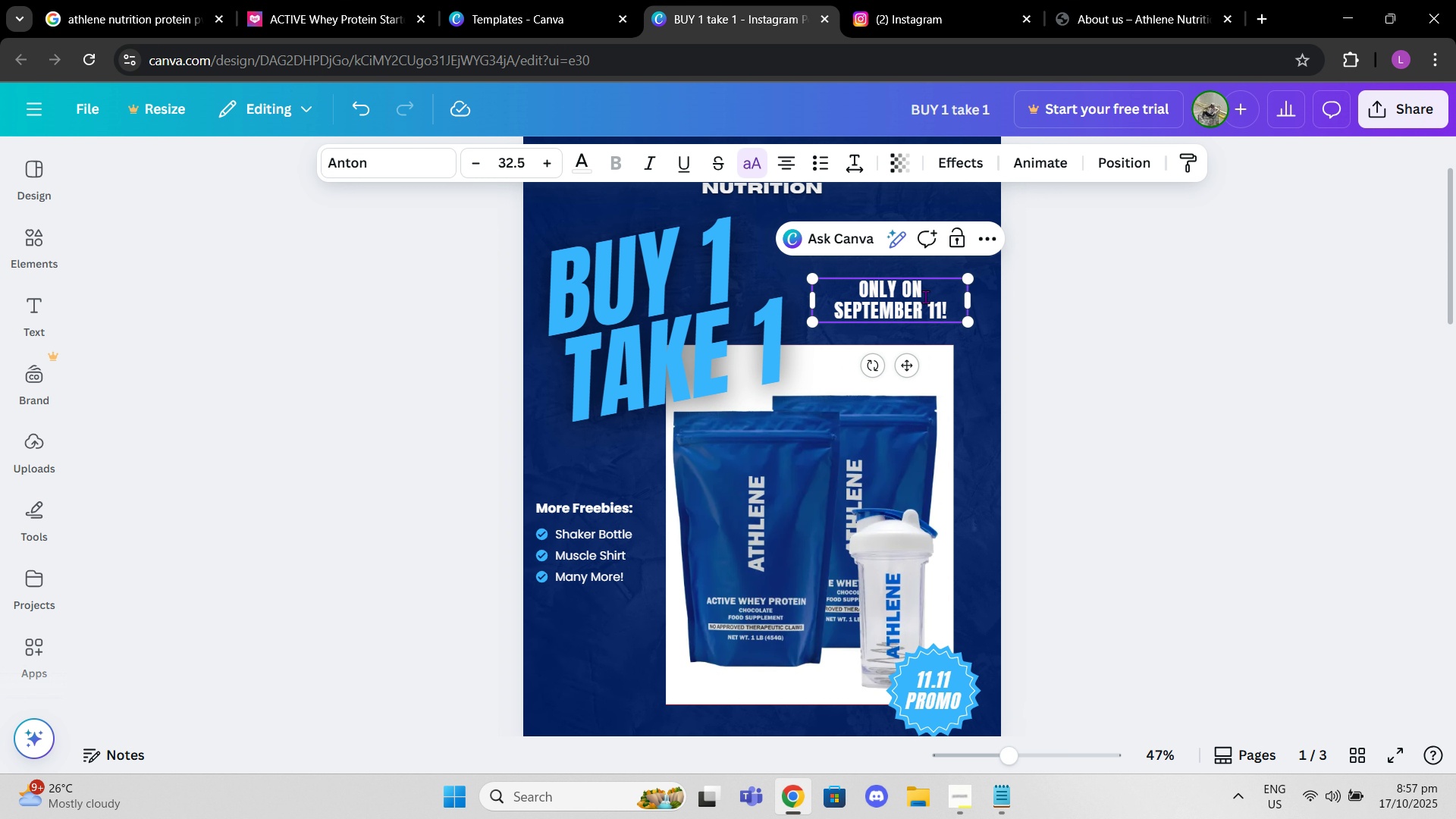 
left_click([925, 297])
 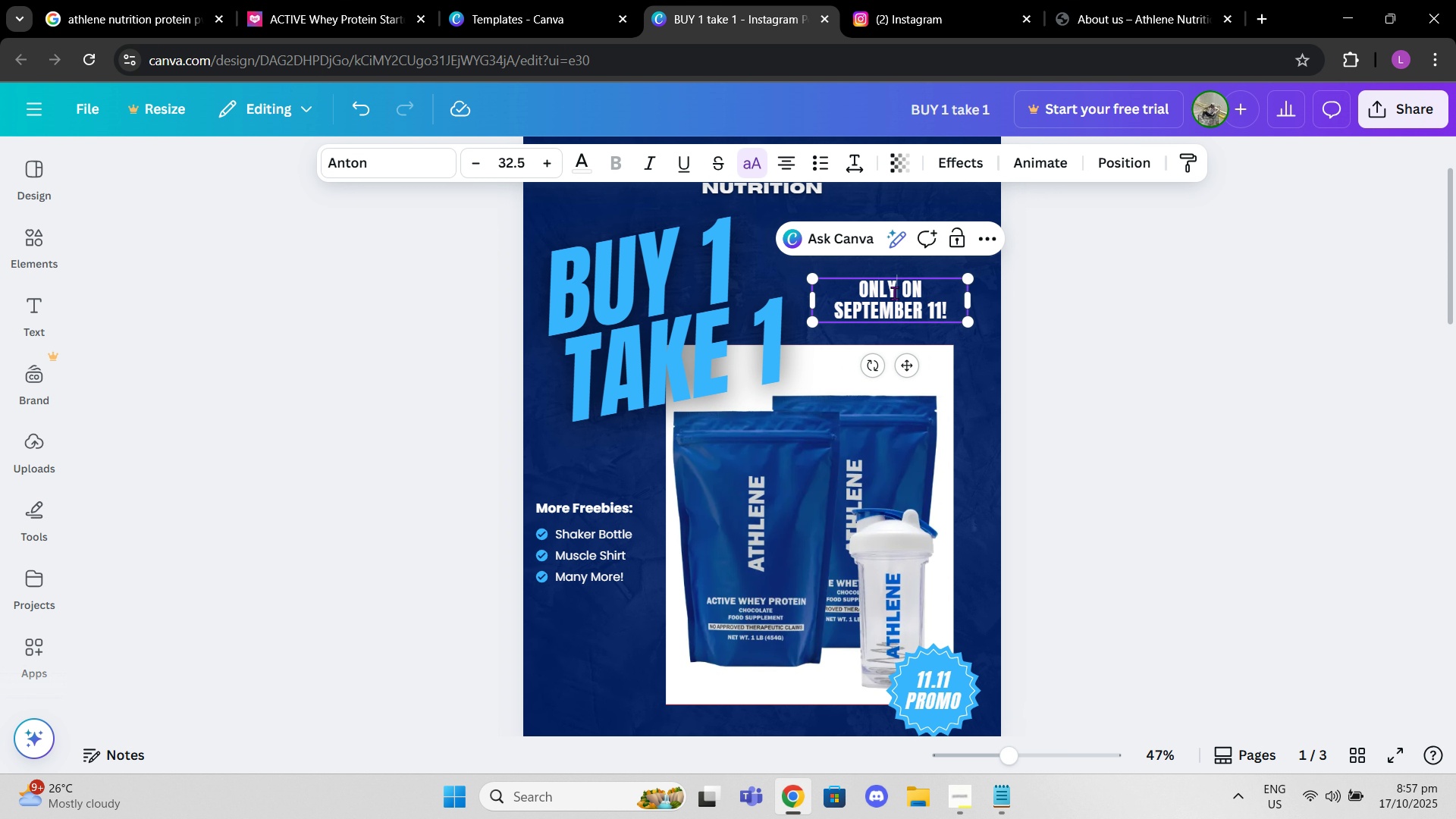 
left_click([894, 293])
 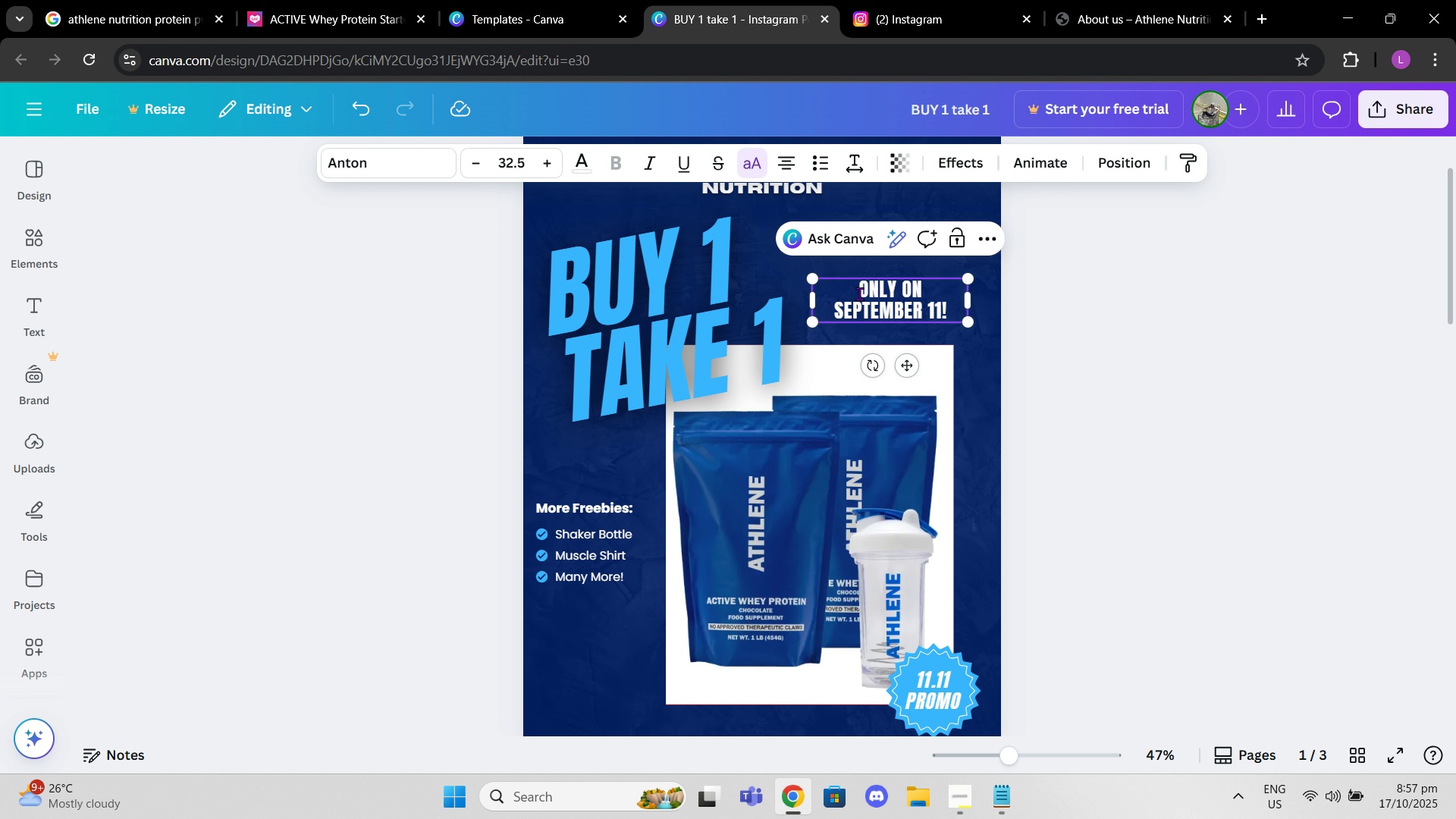 
left_click([859, 293])
 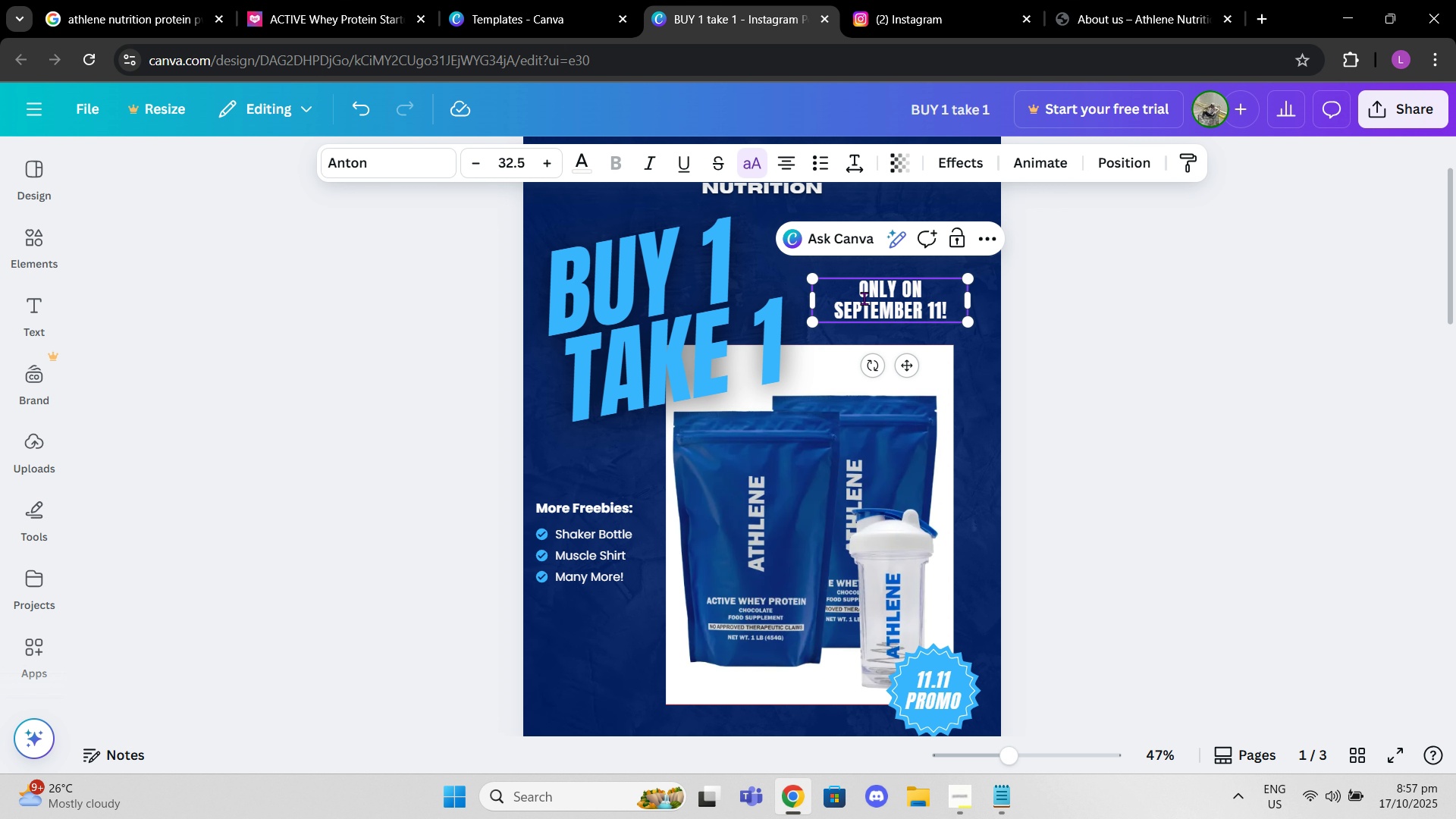 
type(Available )
 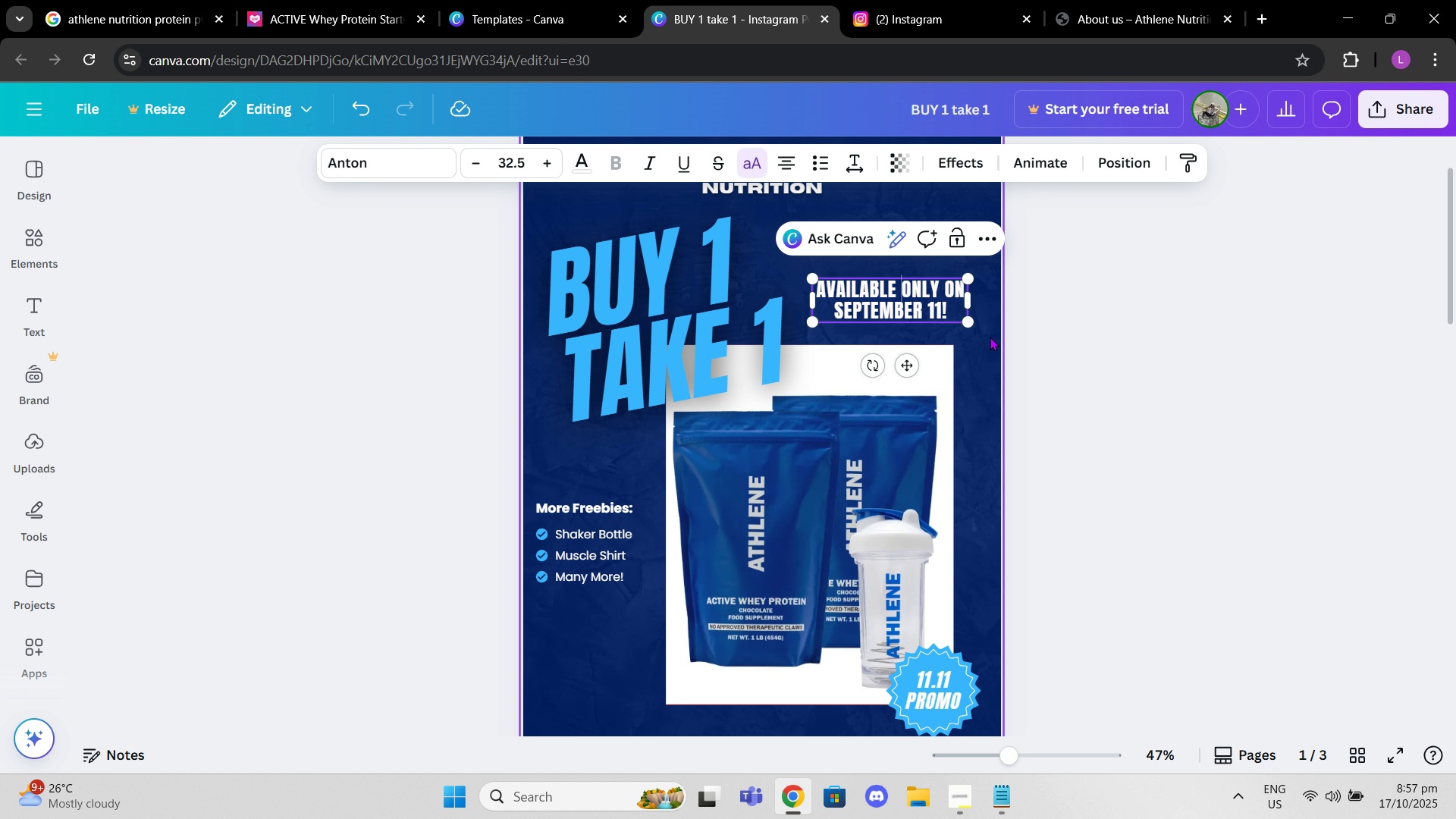 
left_click([982, 337])
 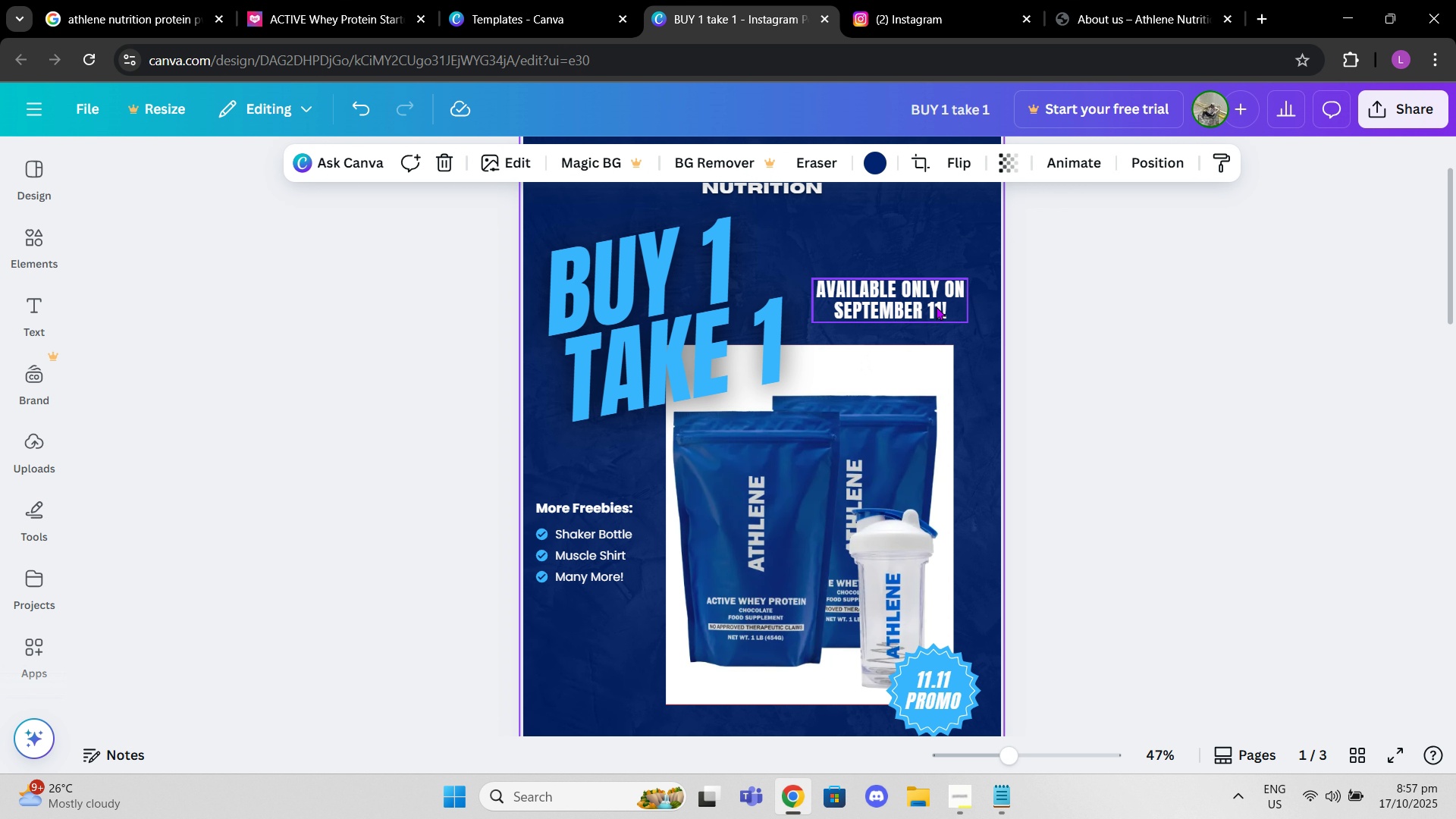 
left_click_drag(start_coordinate=[936, 306], to_coordinate=[932, 278])
 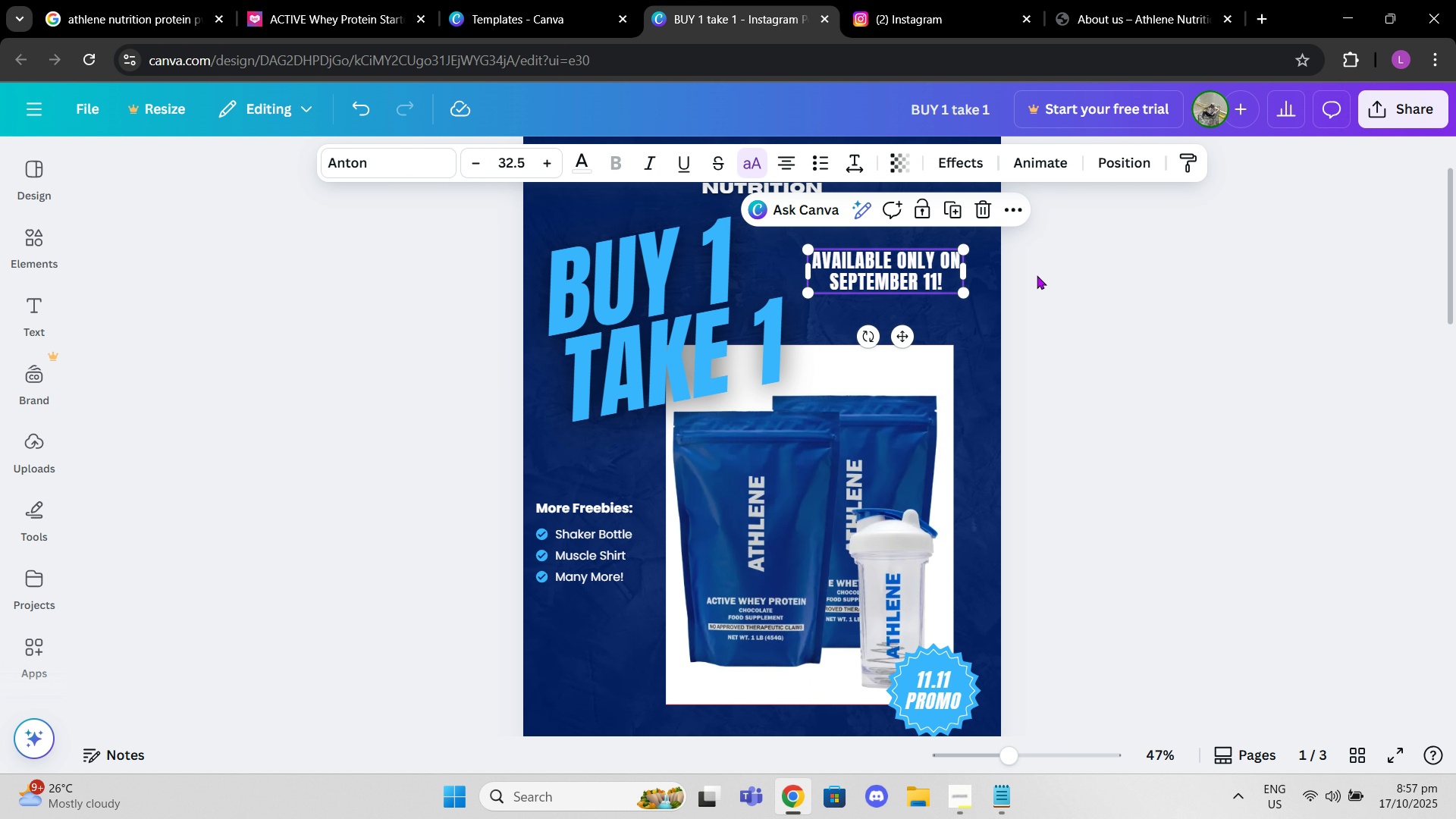 
left_click([1037, 275])
 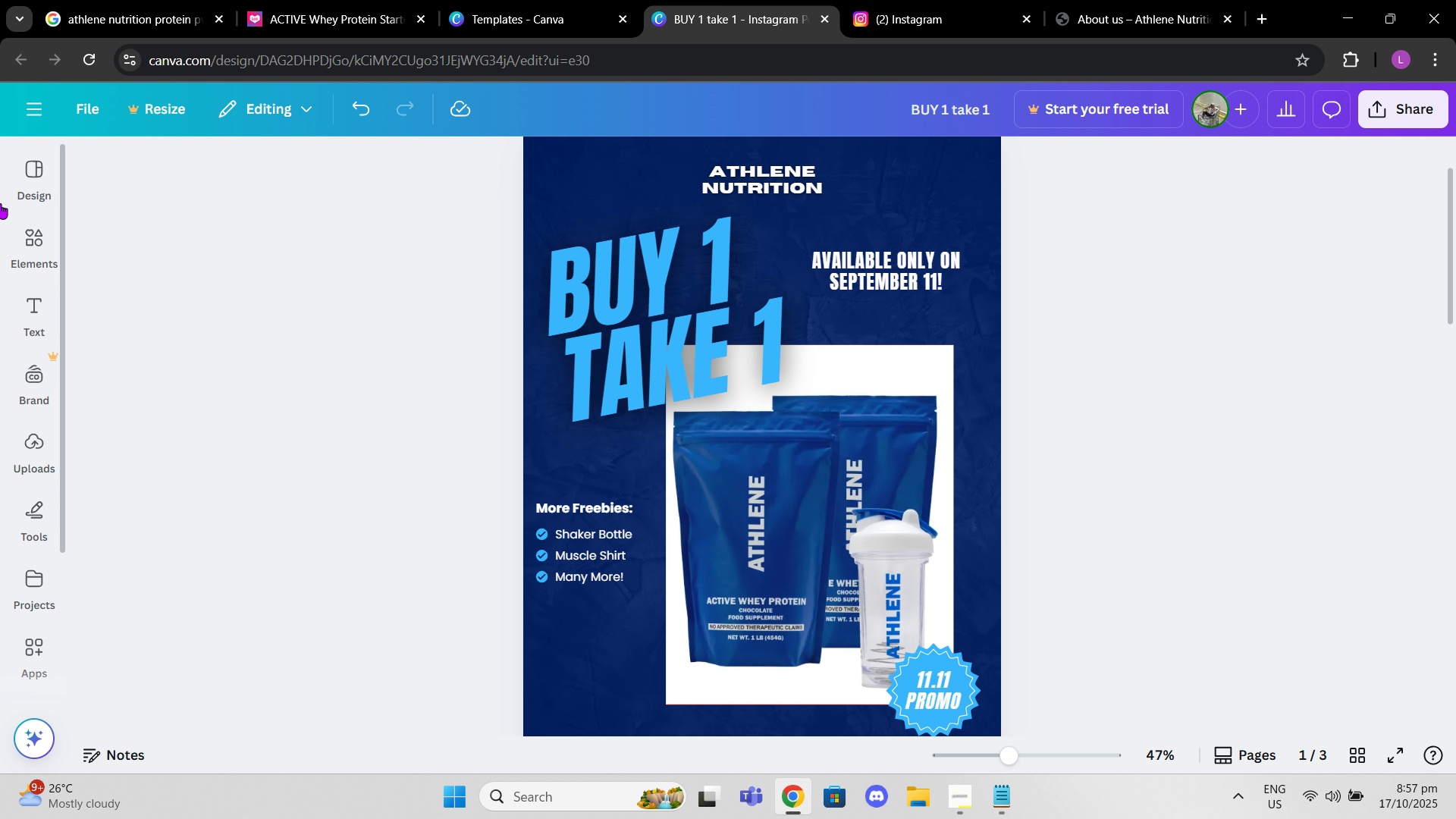 
left_click([17, 177])
 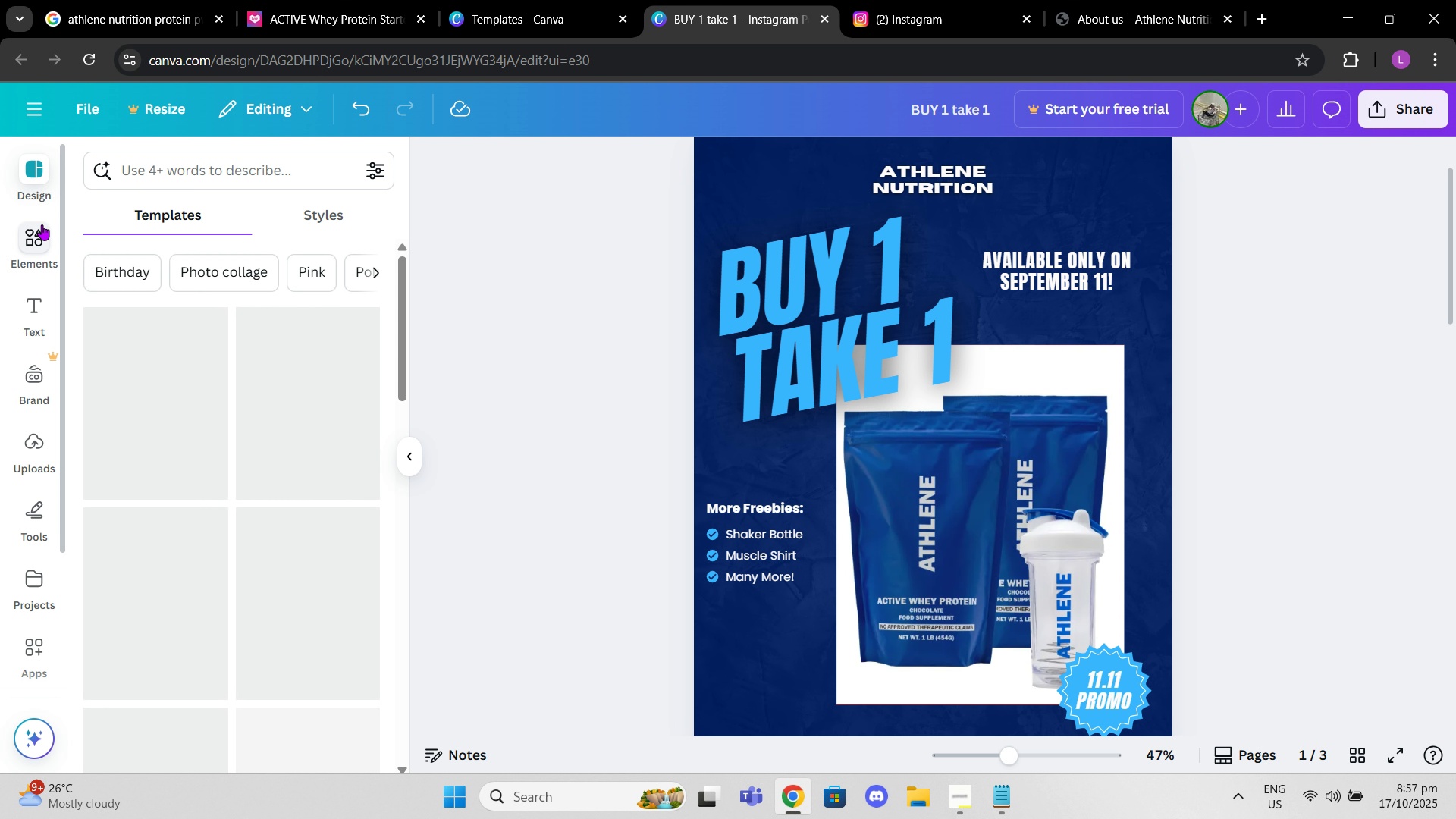 
left_click([36, 247])
 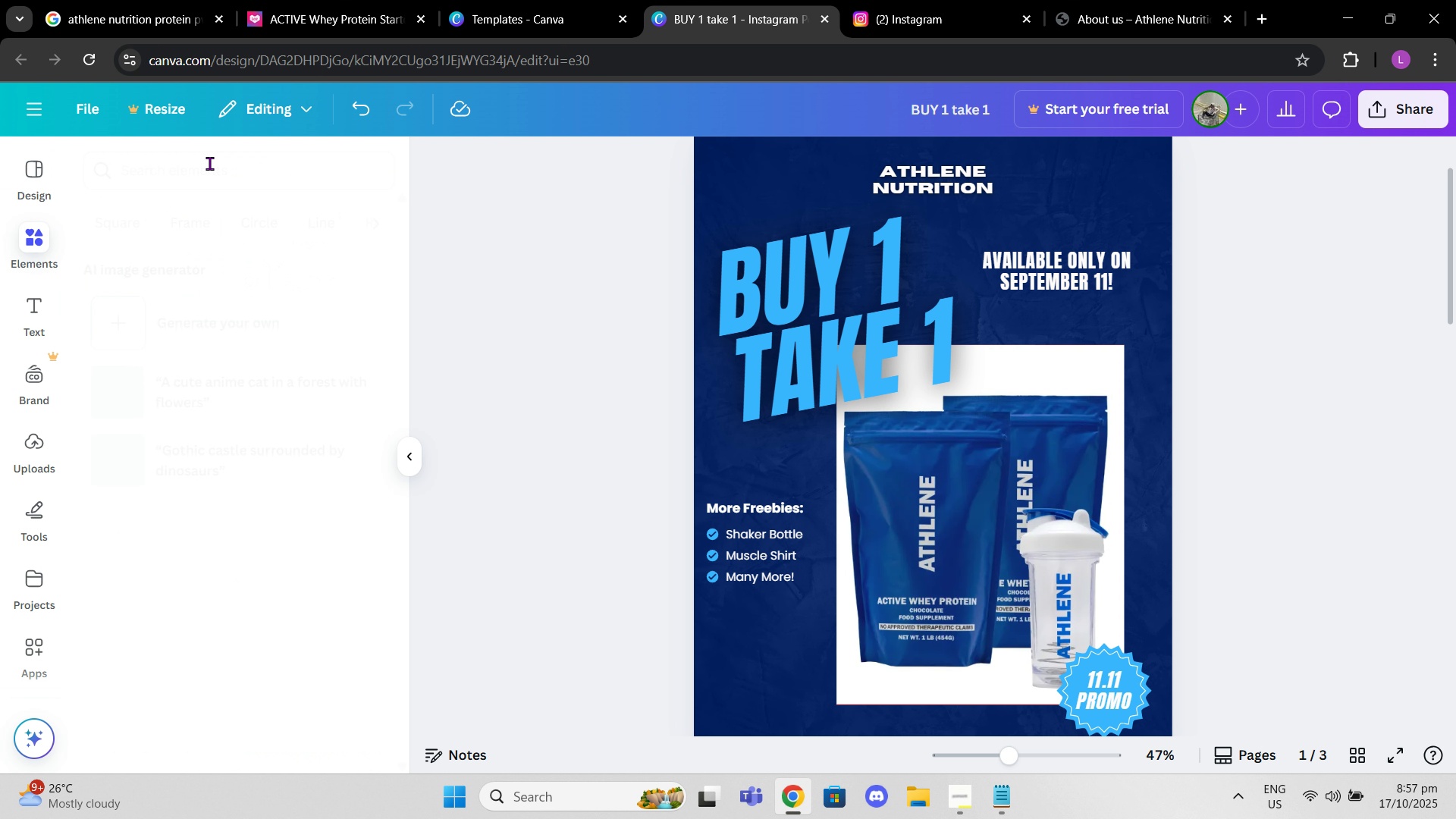 
left_click([209, 163])
 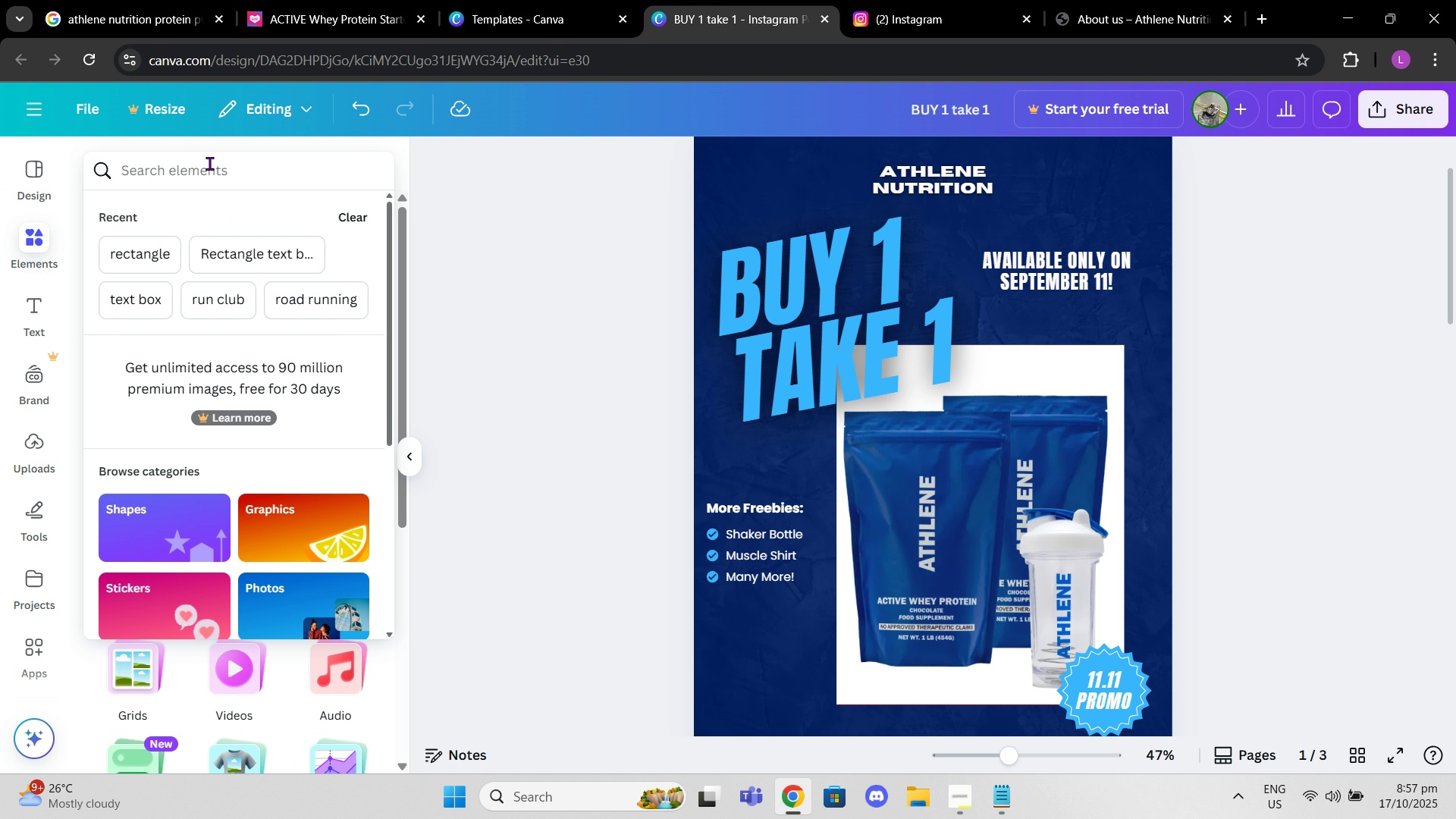 
type(backgroun )
key(Backspace)
type(d text)
 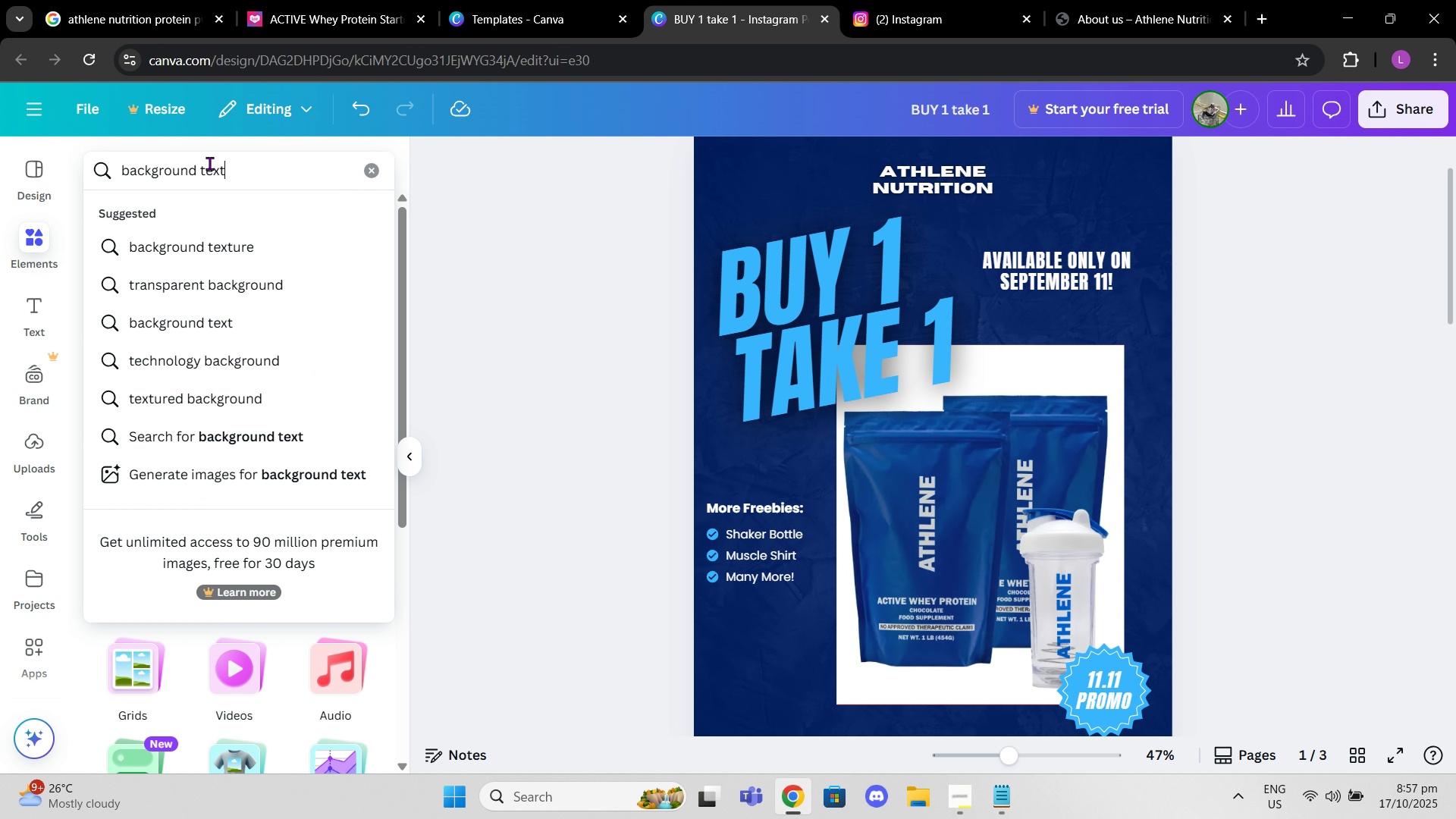 
key(Enter)
 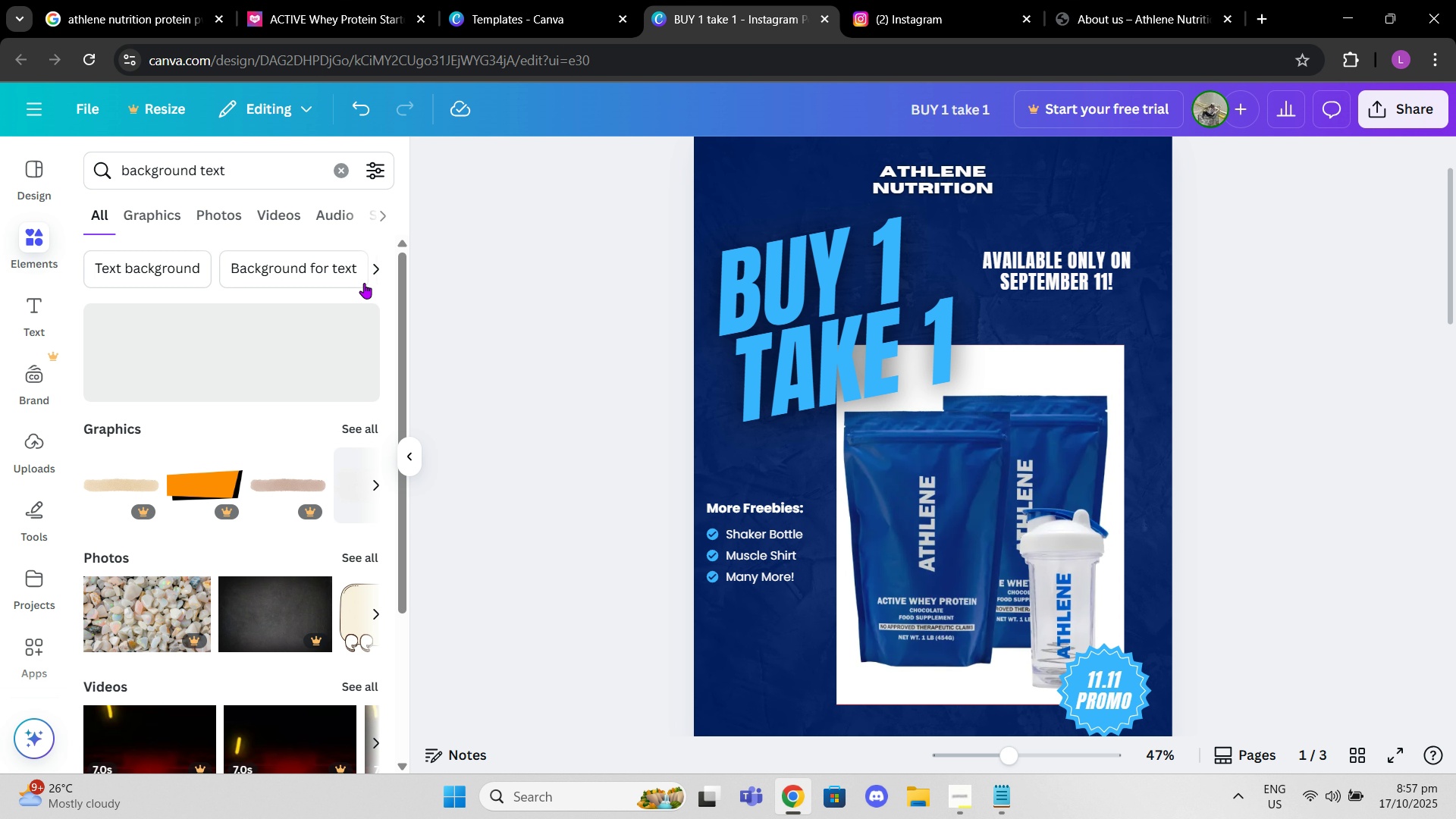 
left_click([174, 256])
 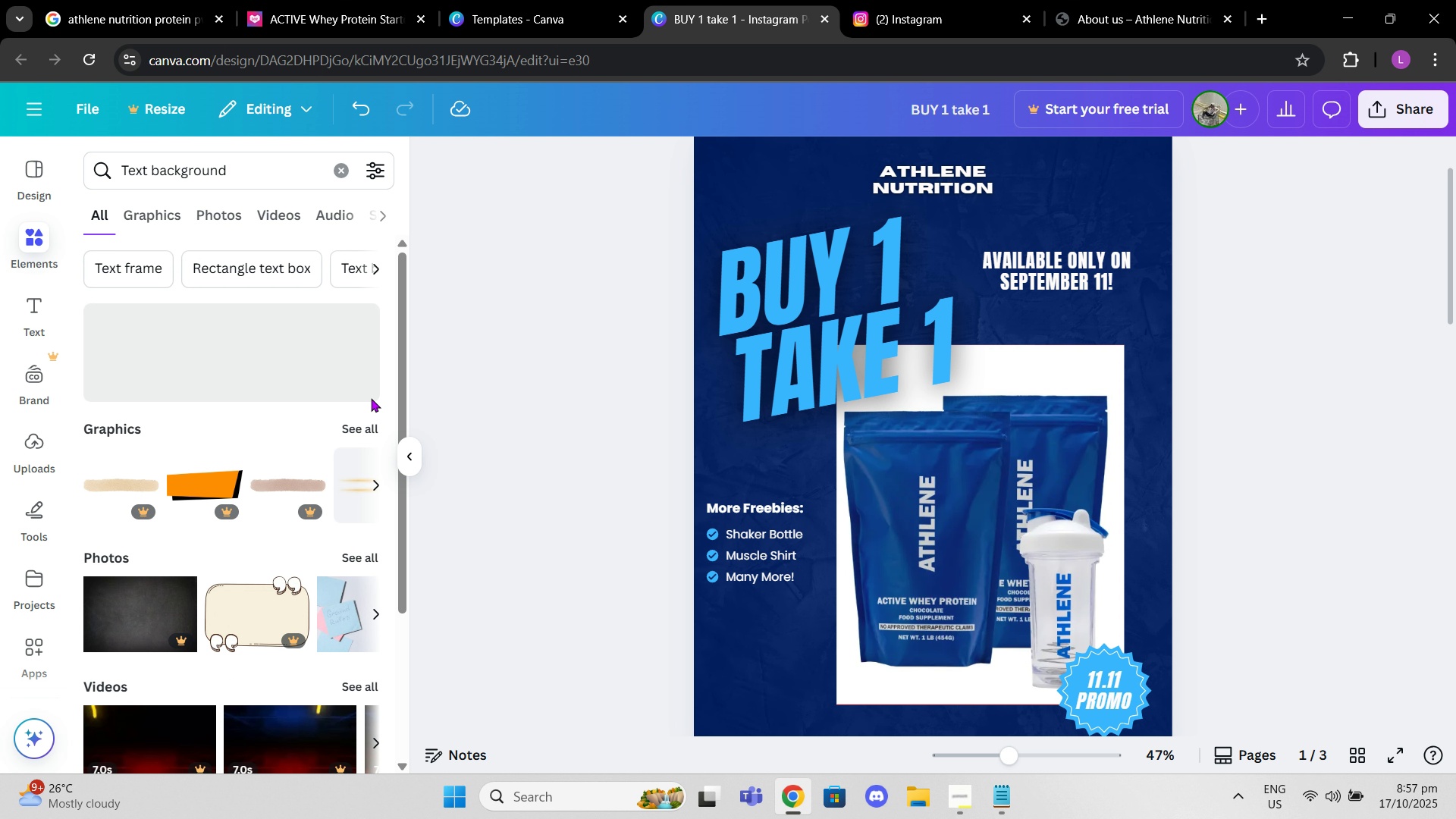 
left_click([366, 431])
 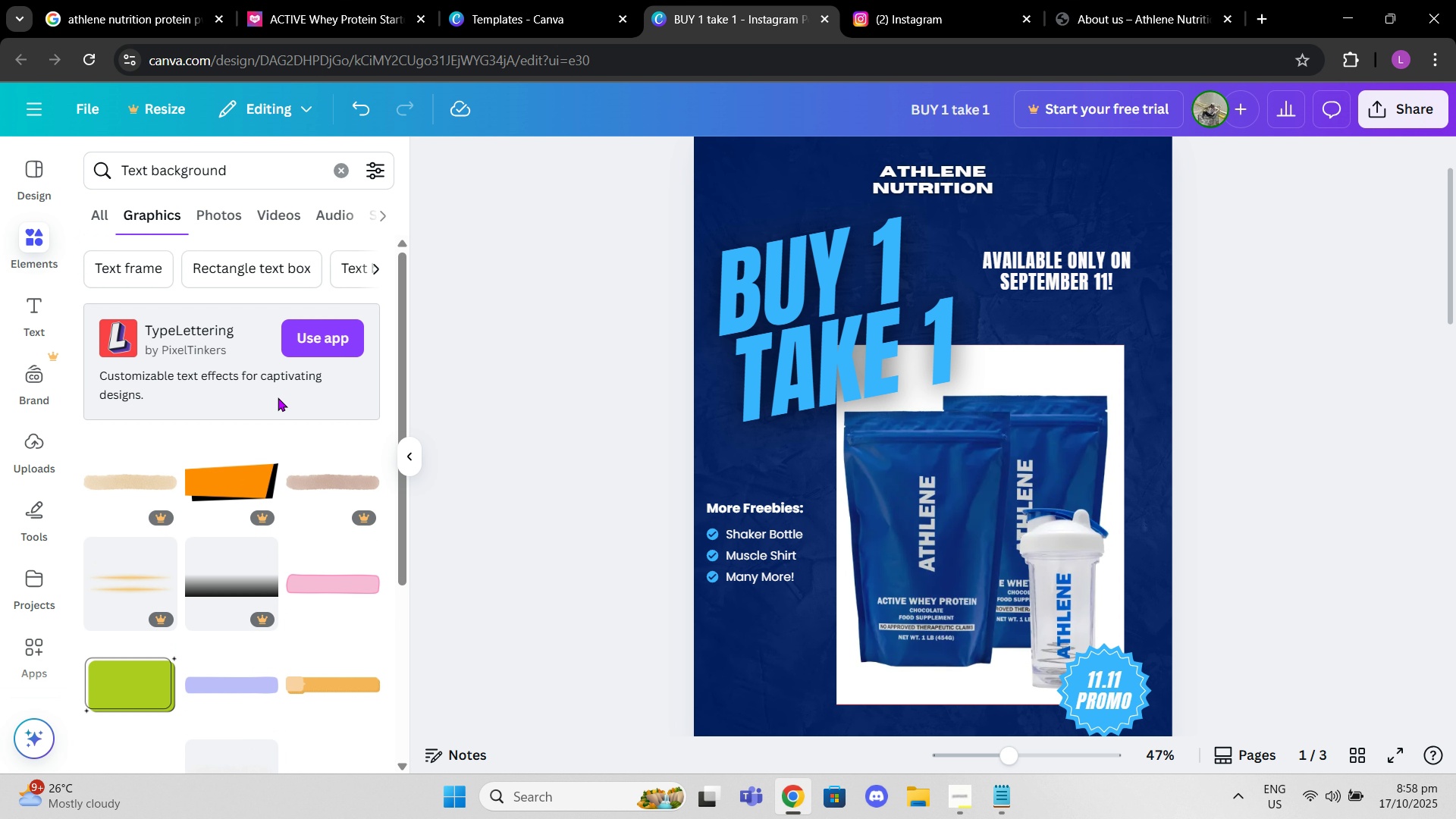 
scroll: coordinate [156, 522], scroll_direction: down, amount: 5.0
 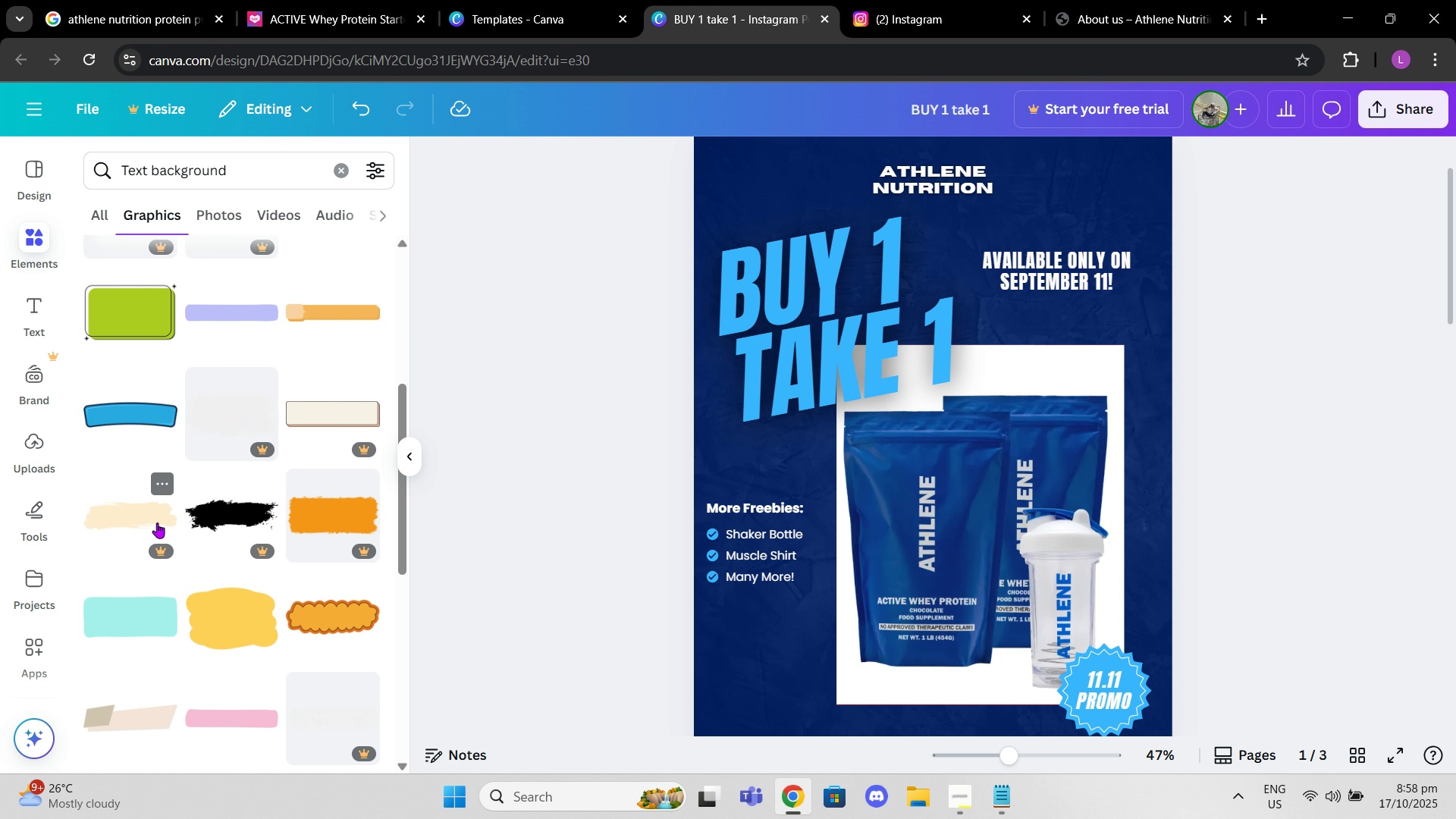 
scroll: coordinate [210, 485], scroll_direction: up, amount: 4.0
 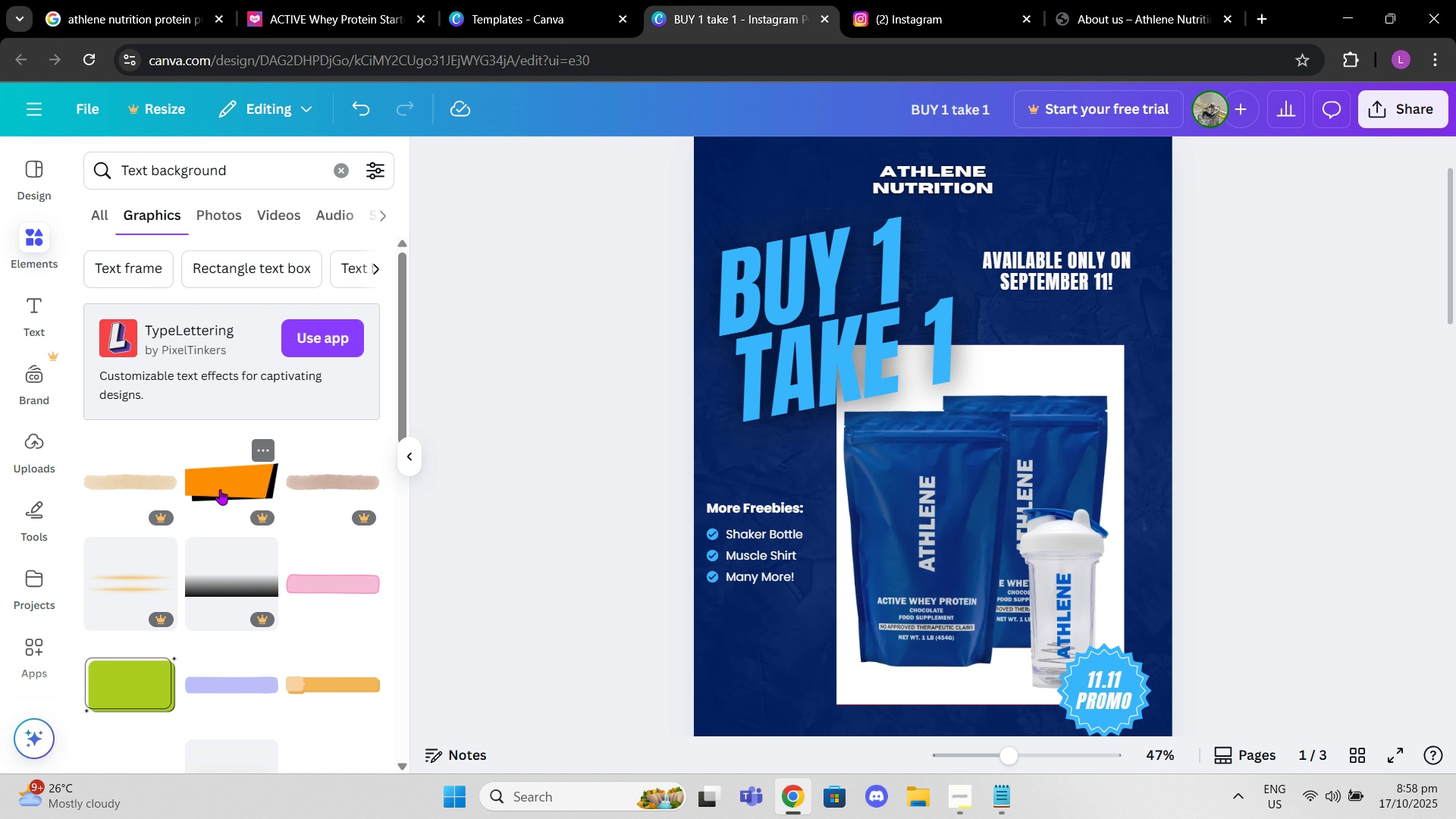 
scroll: coordinate [302, 517], scroll_direction: down, amount: 10.0
 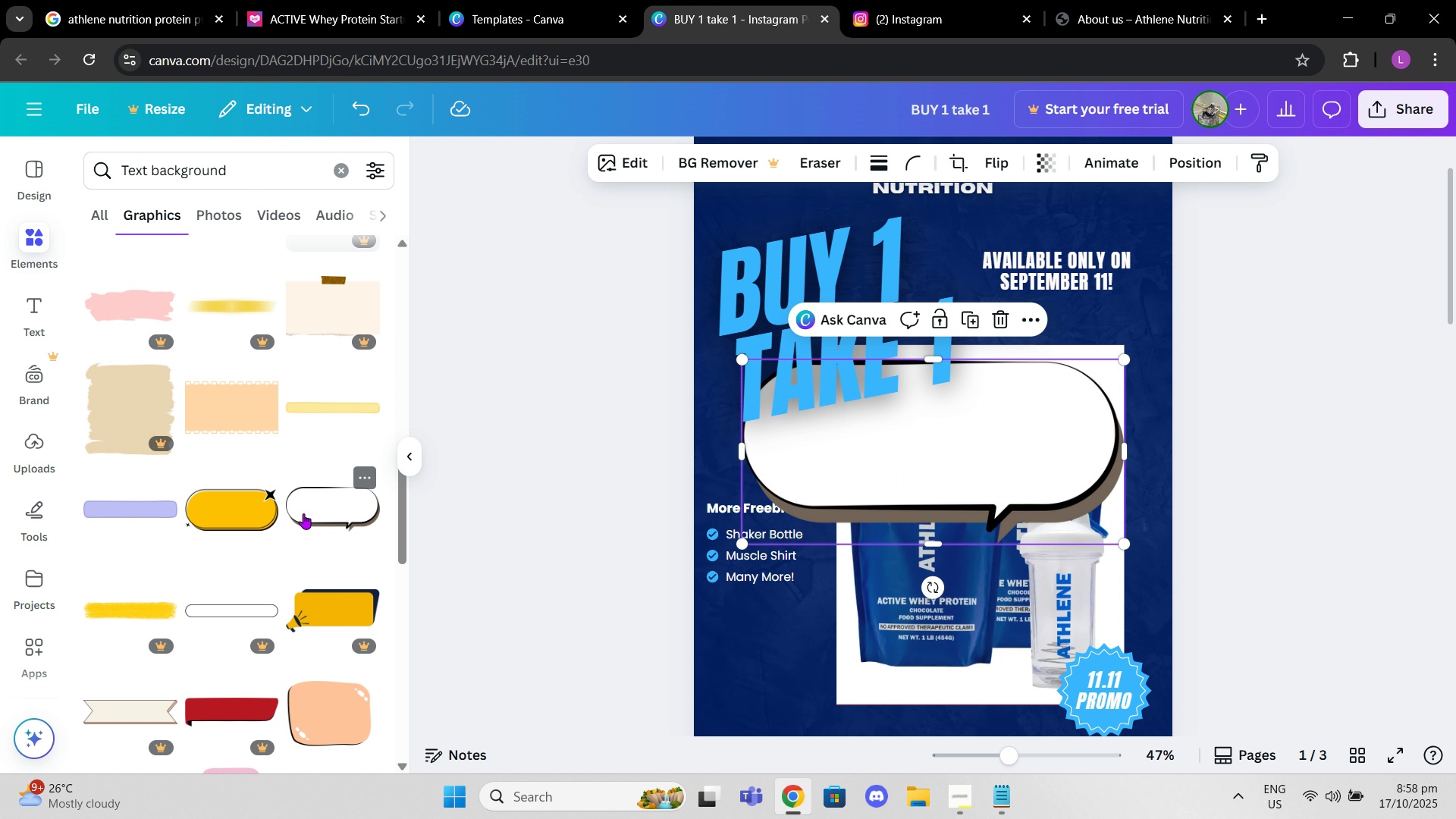 
left_click([302, 517])
 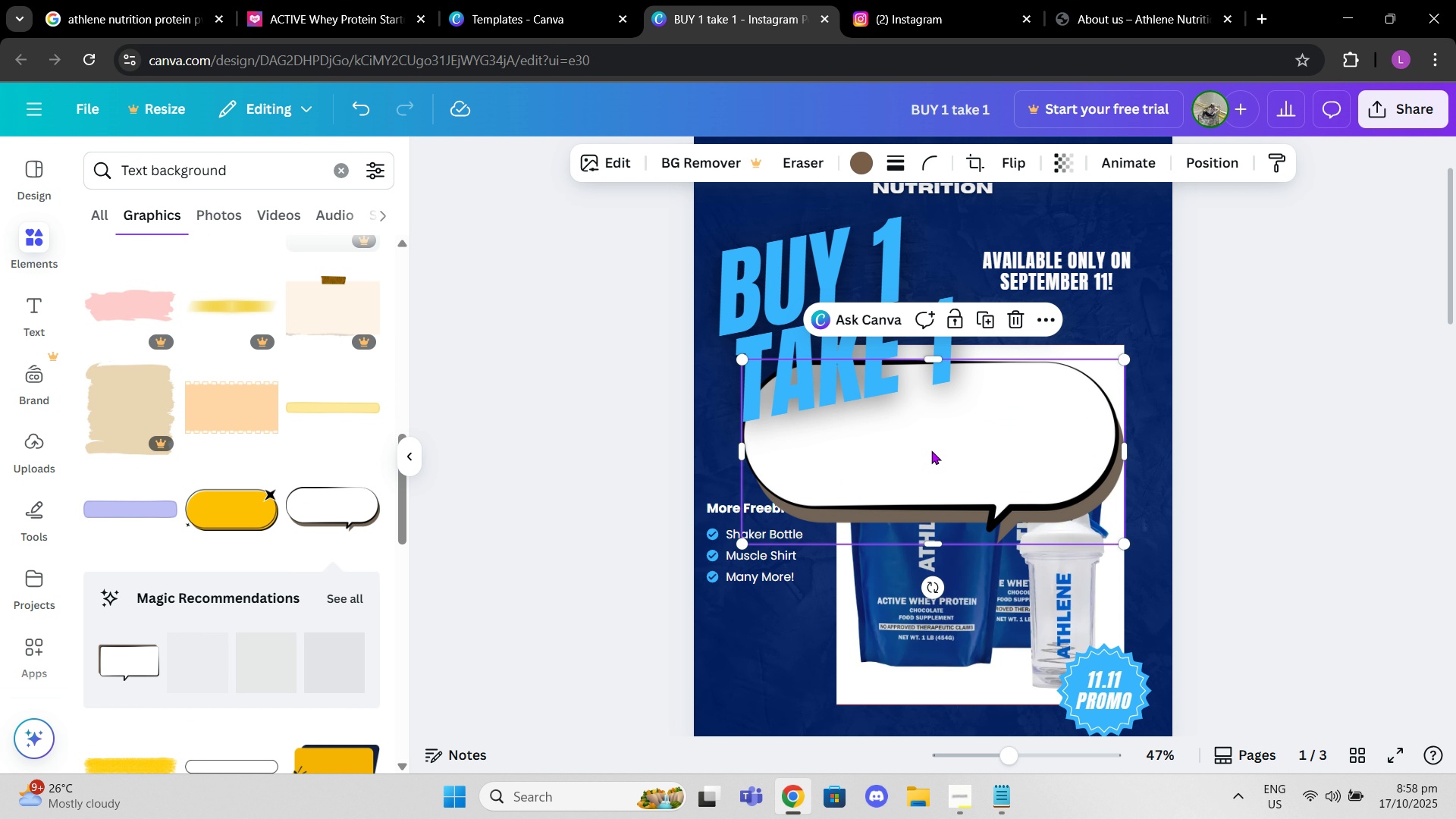 
left_click([931, 452])
 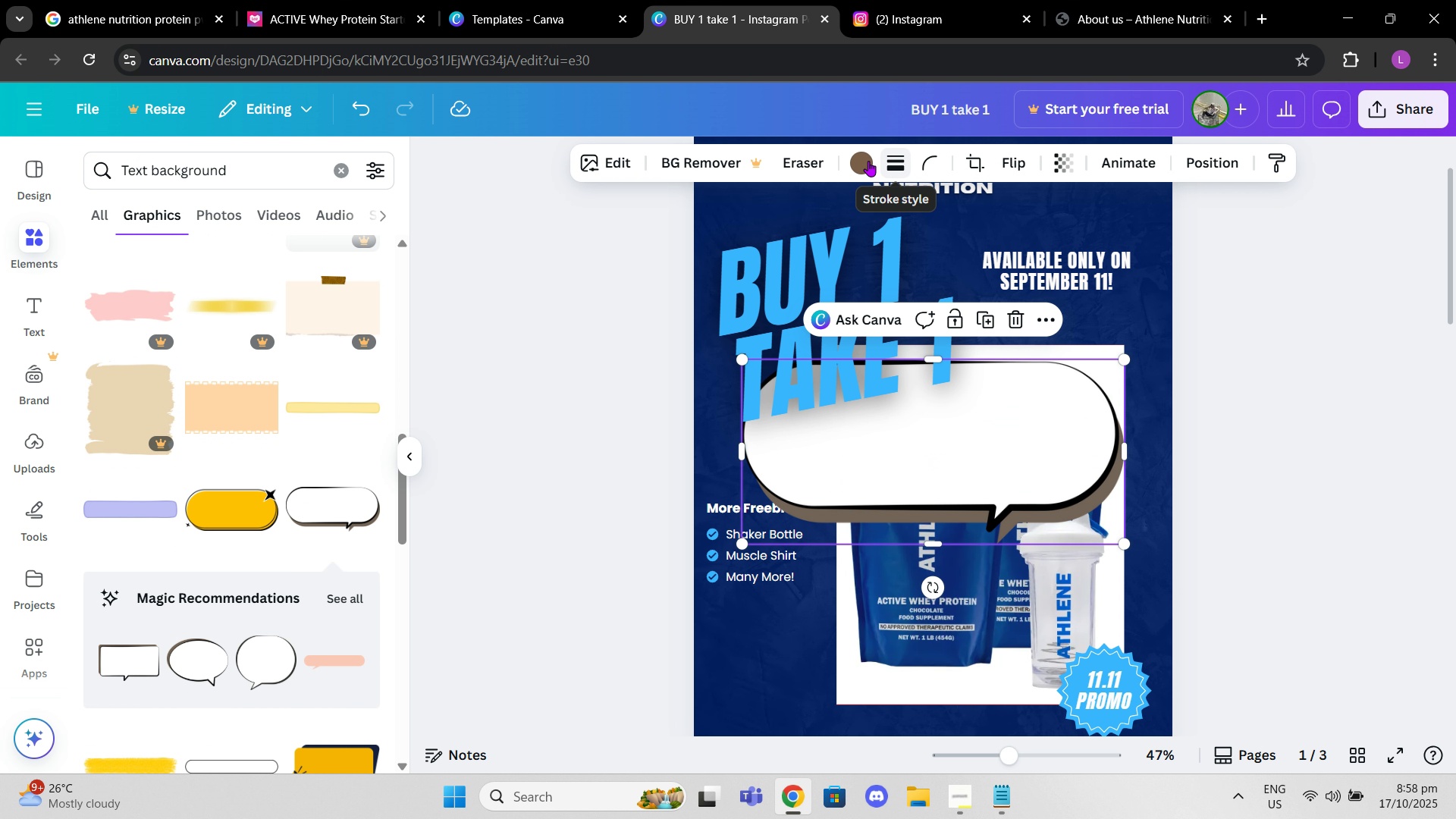 
left_click([864, 161])
 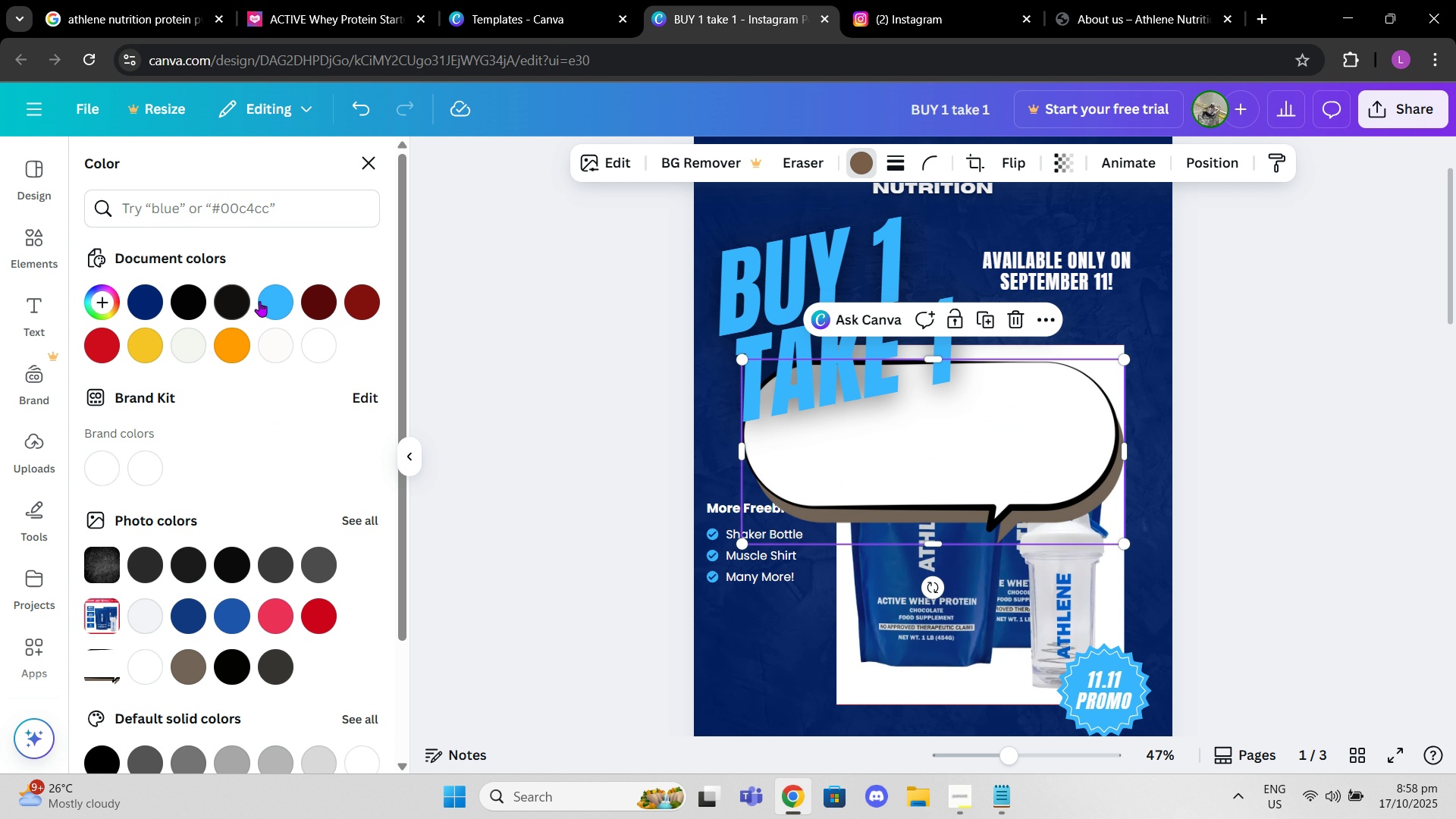 
left_click([268, 301])
 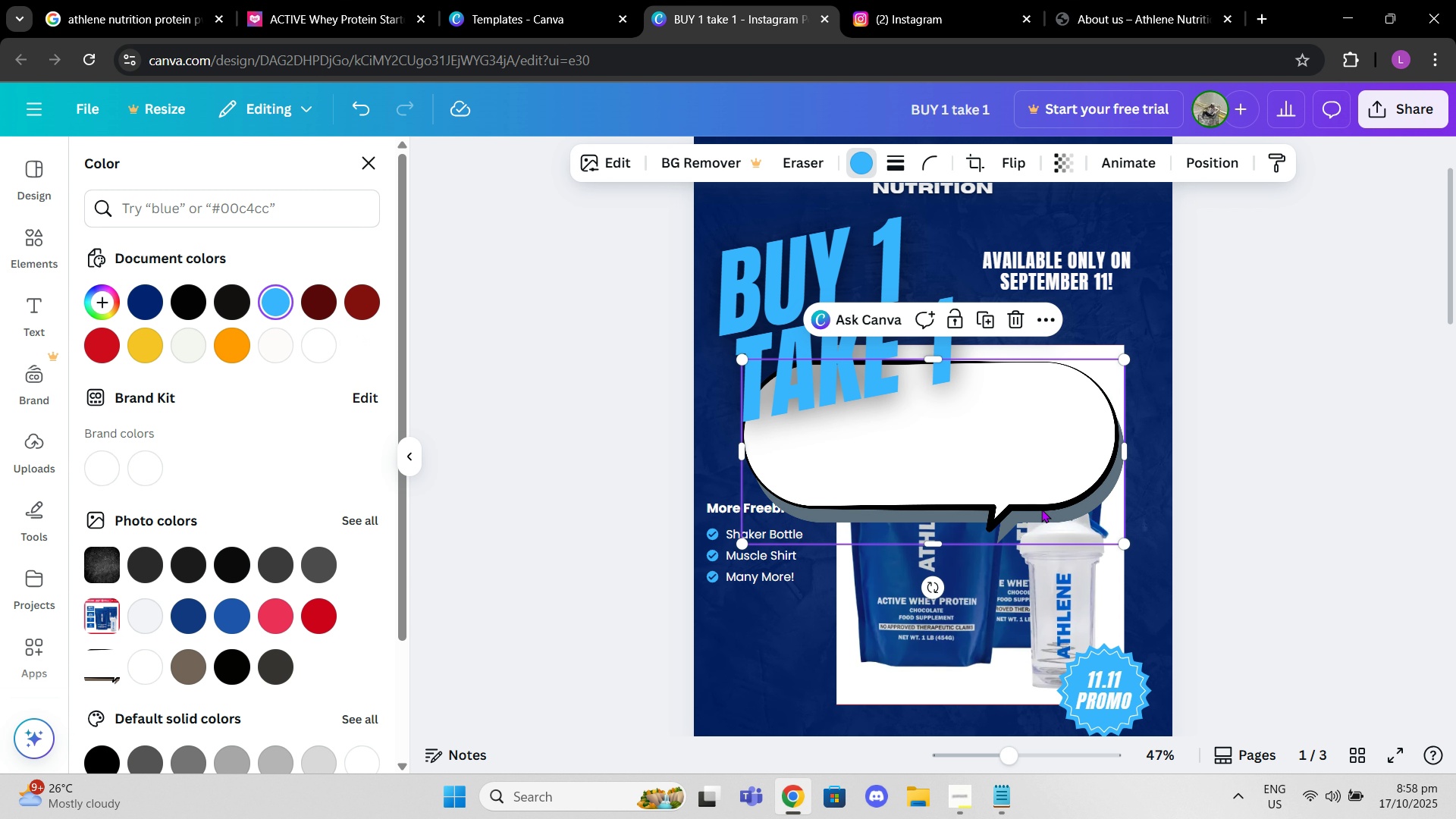 
left_click_drag(start_coordinate=[1041, 509], to_coordinate=[1122, 365])
 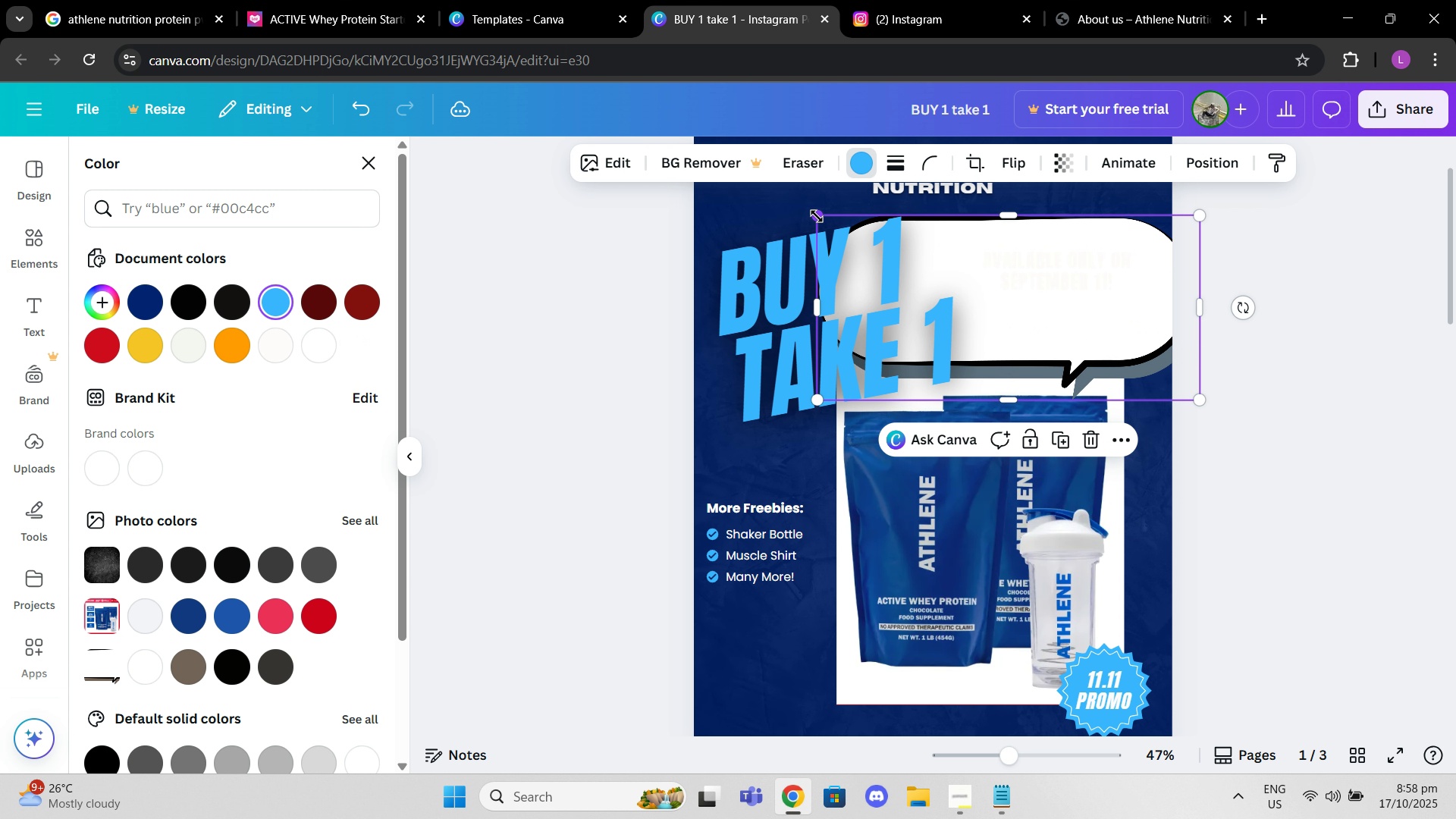 
left_click_drag(start_coordinate=[817, 216], to_coordinate=[976, 315])
 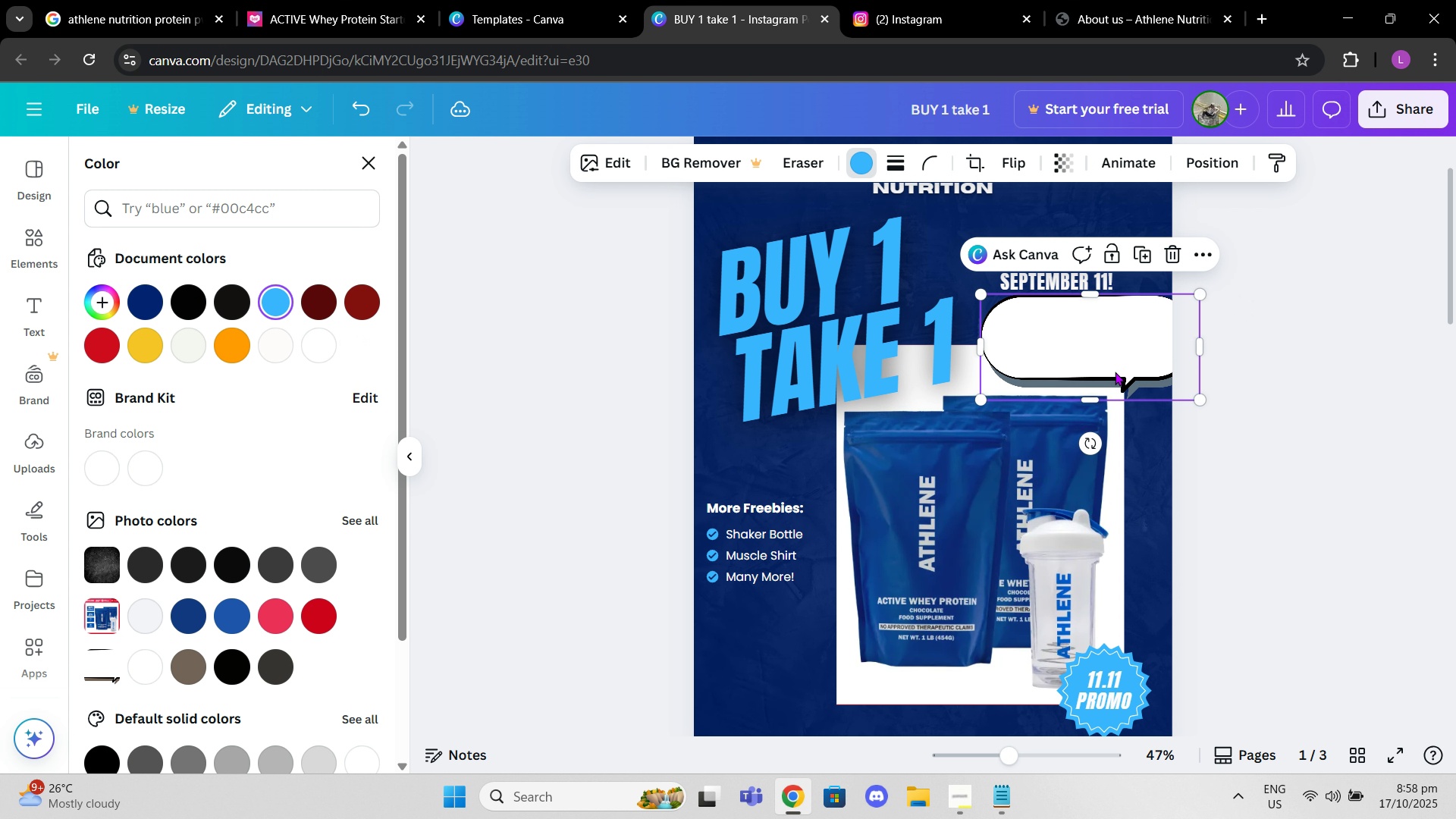 
left_click_drag(start_coordinate=[1111, 368], to_coordinate=[1090, 333])
 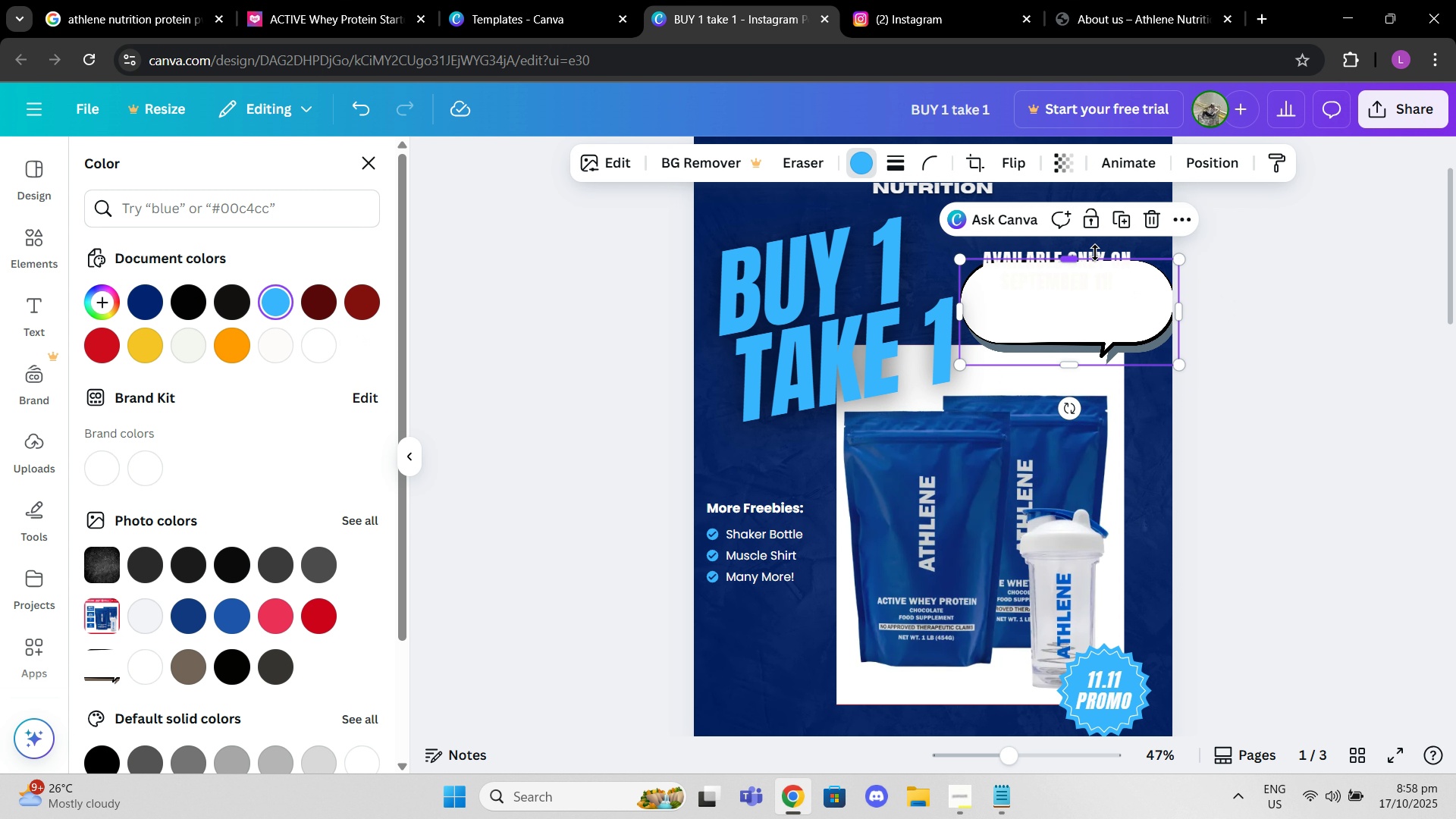 
left_click([1095, 249])
 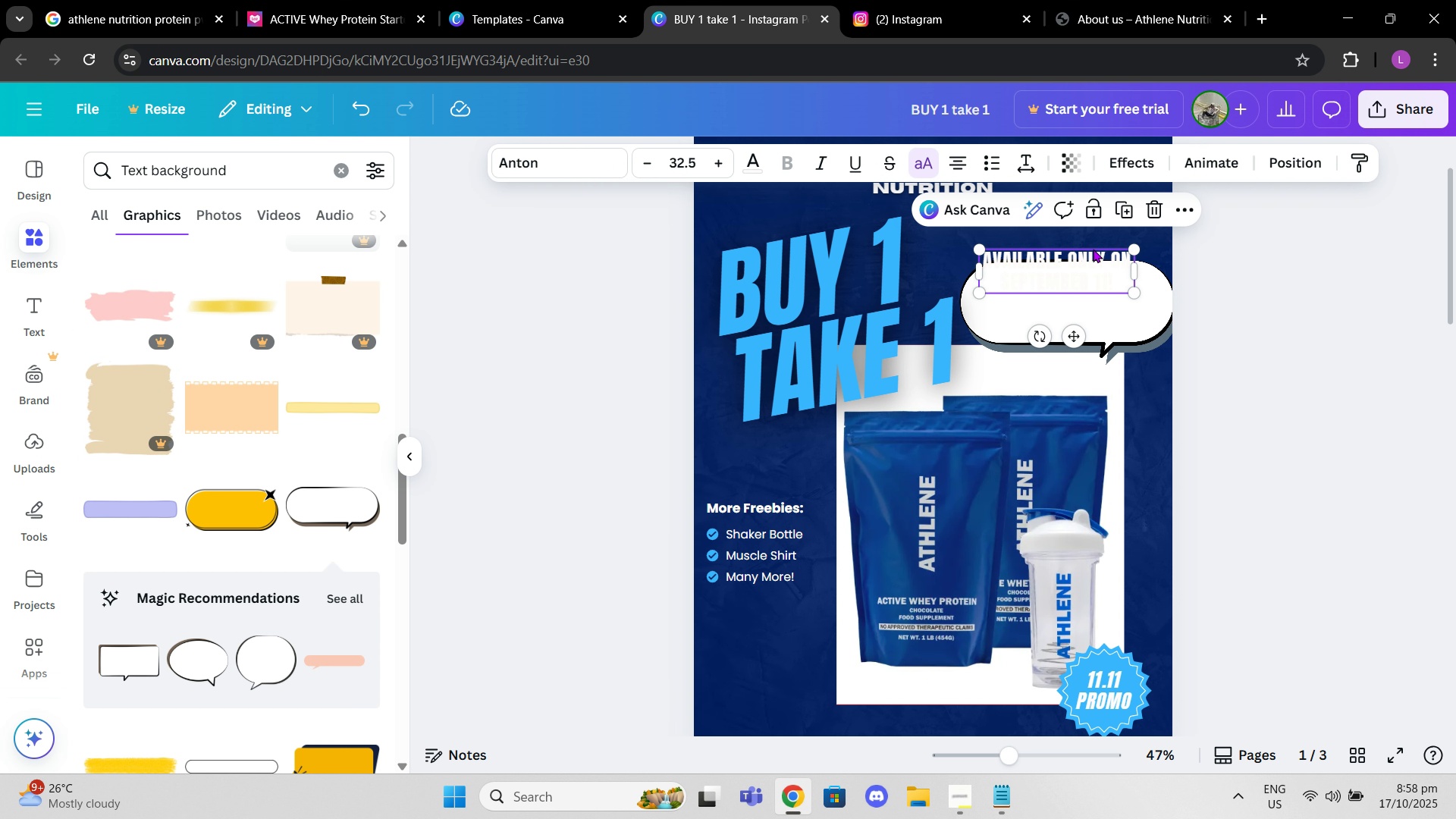 
left_click_drag(start_coordinate=[1091, 246], to_coordinate=[1117, 276])
 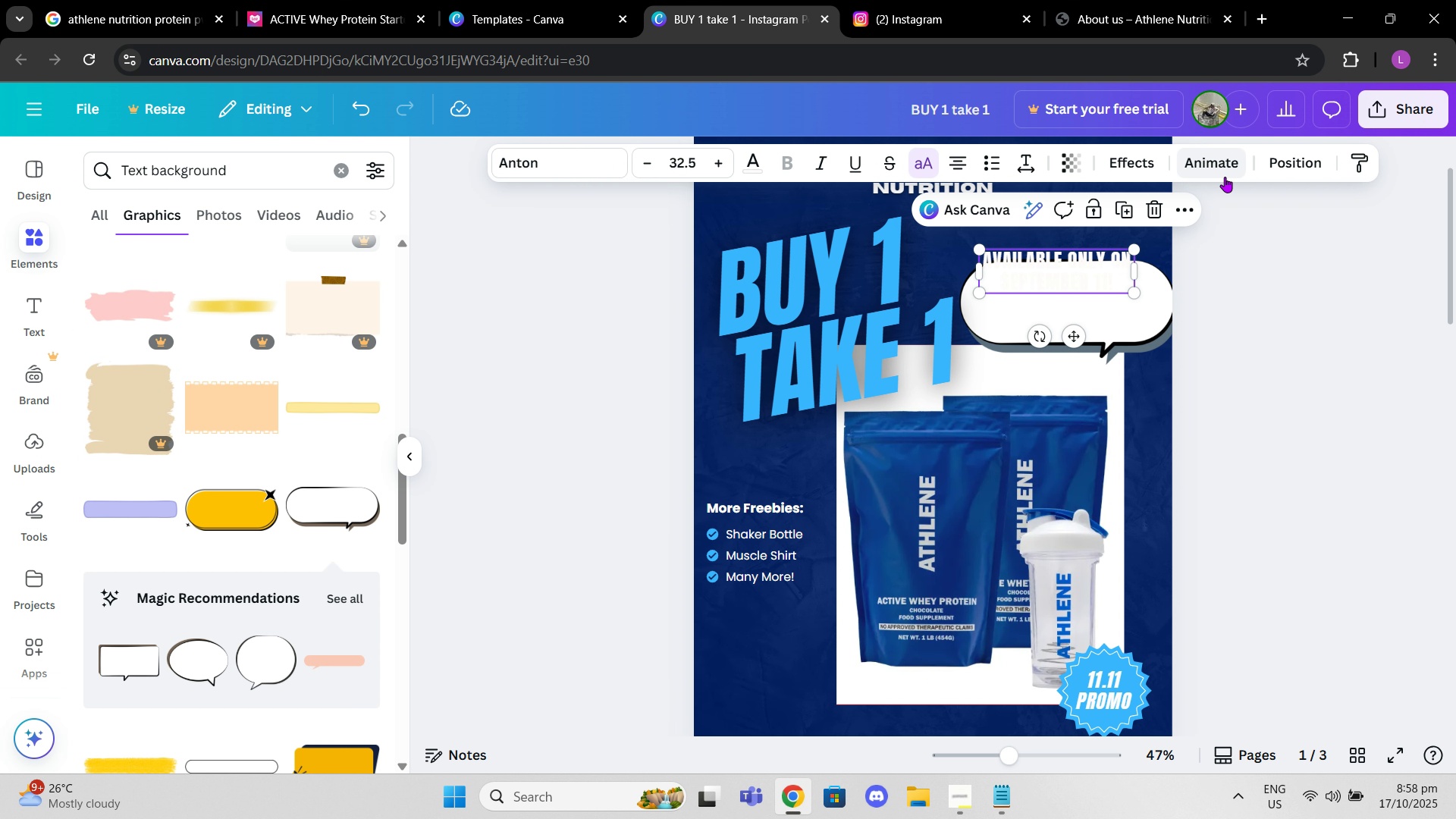 
left_click([1244, 175])
 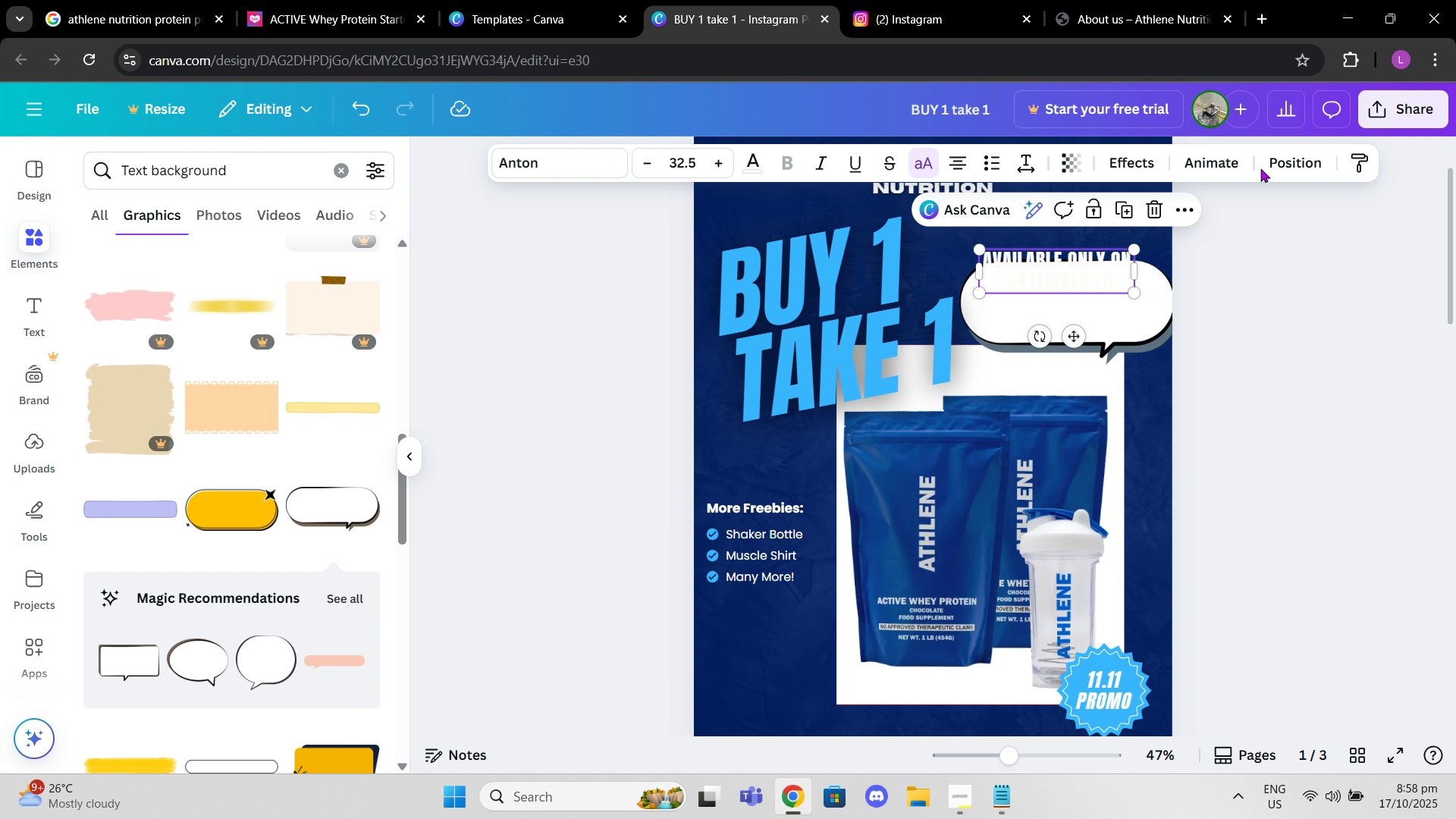 
left_click([1264, 168])
 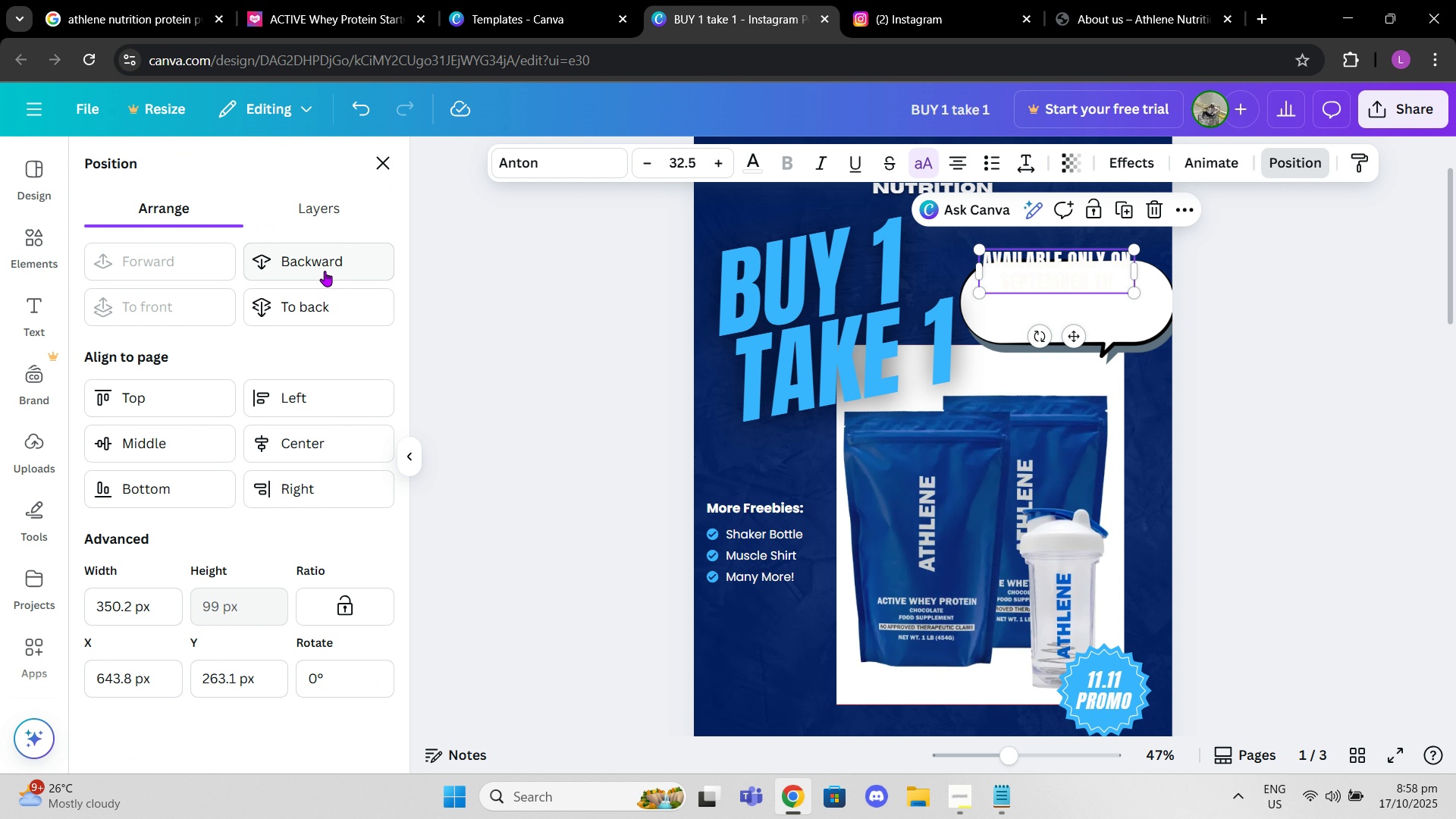 
left_click([327, 203])
 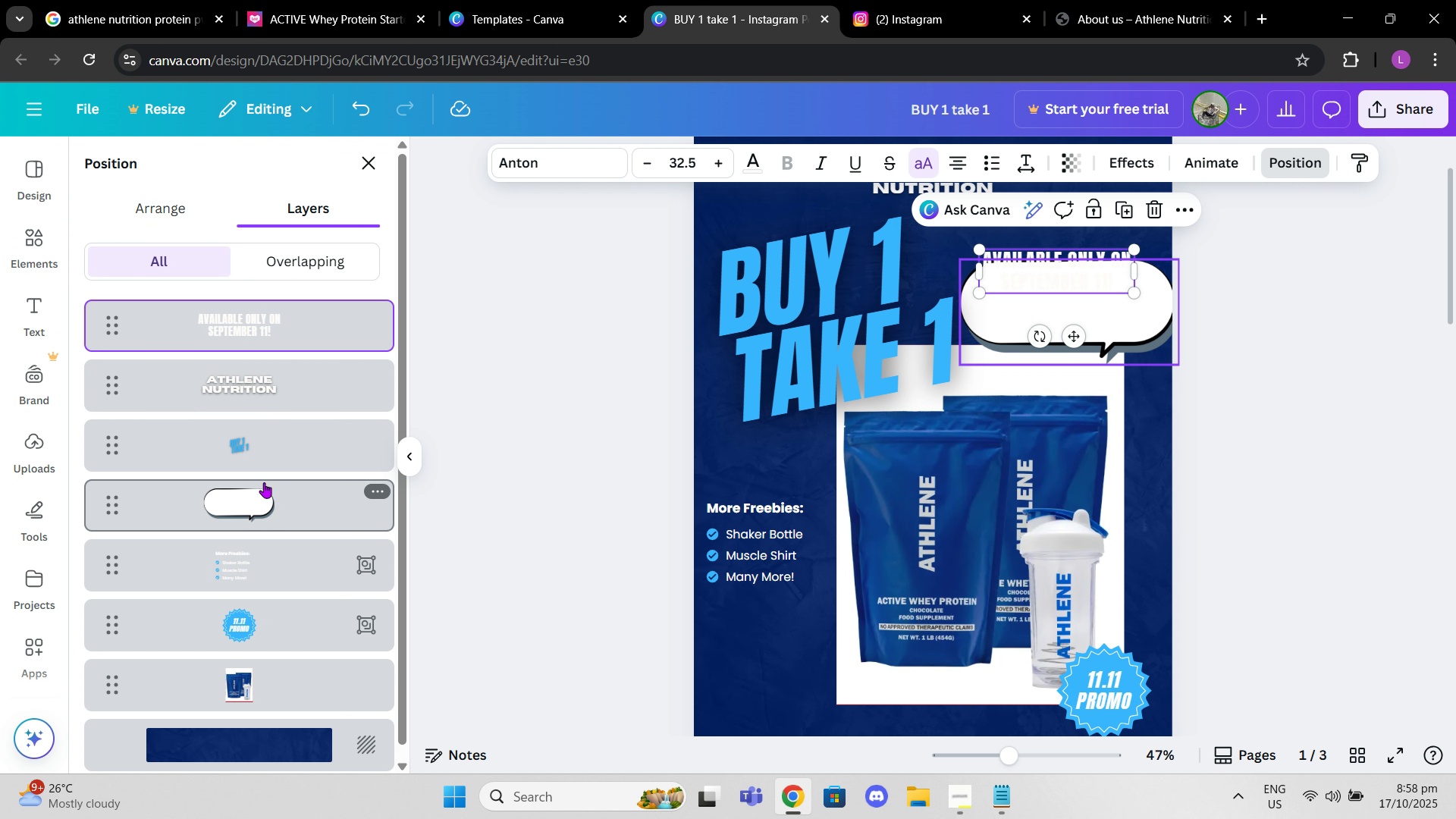 
left_click_drag(start_coordinate=[264, 482], to_coordinate=[271, 629])
 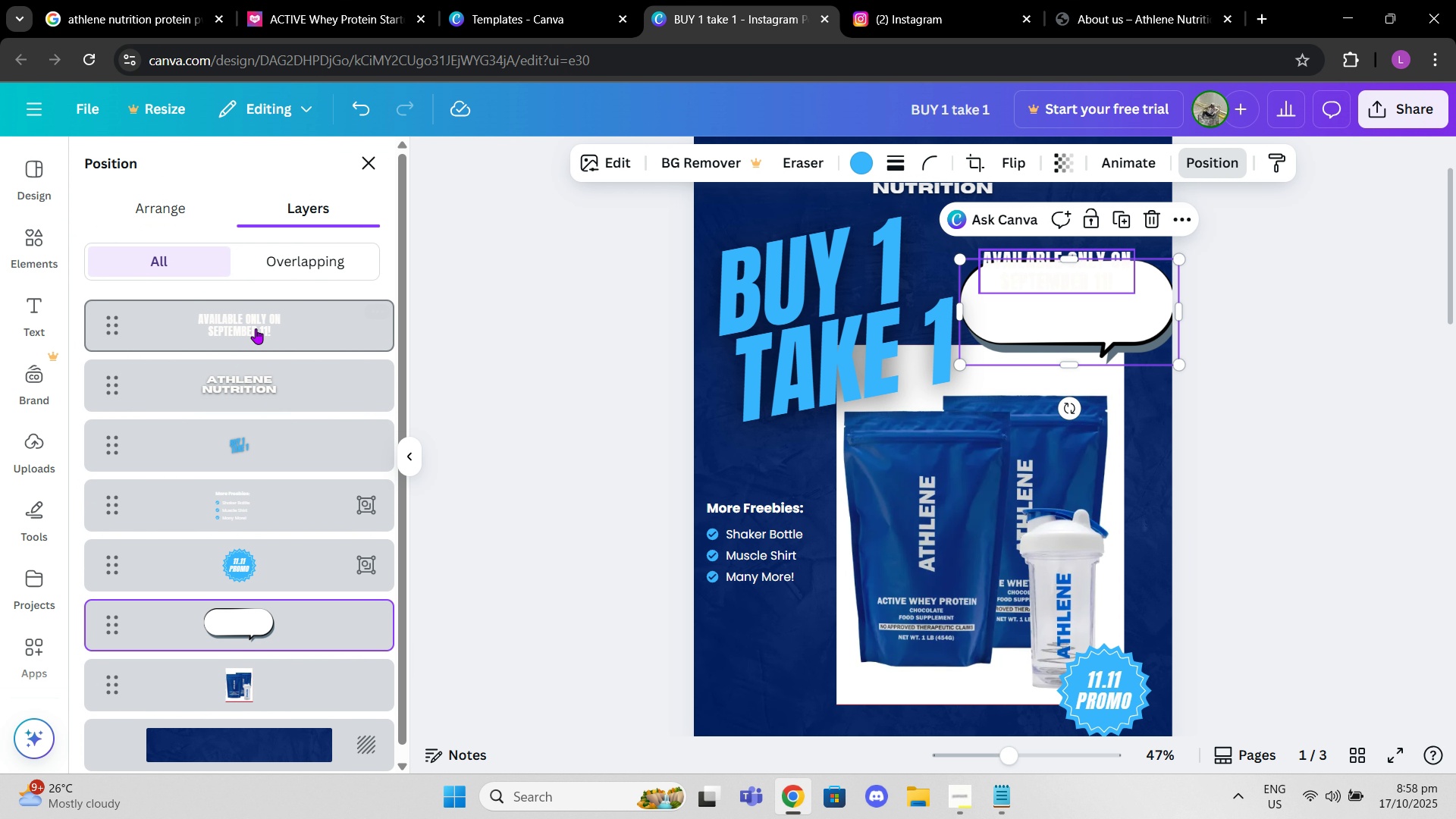 
left_click([256, 328])
 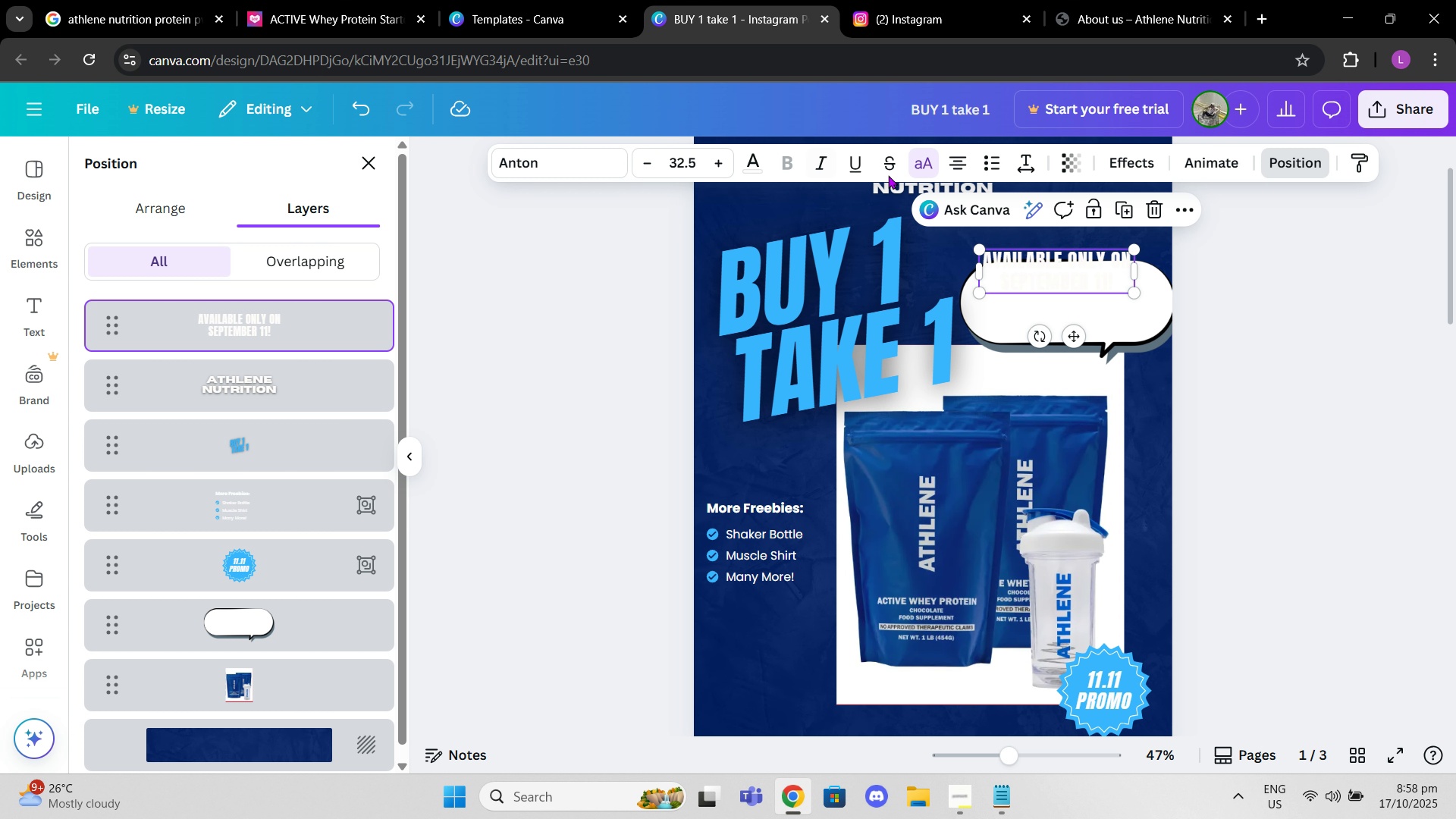 
double_click([1064, 281])
 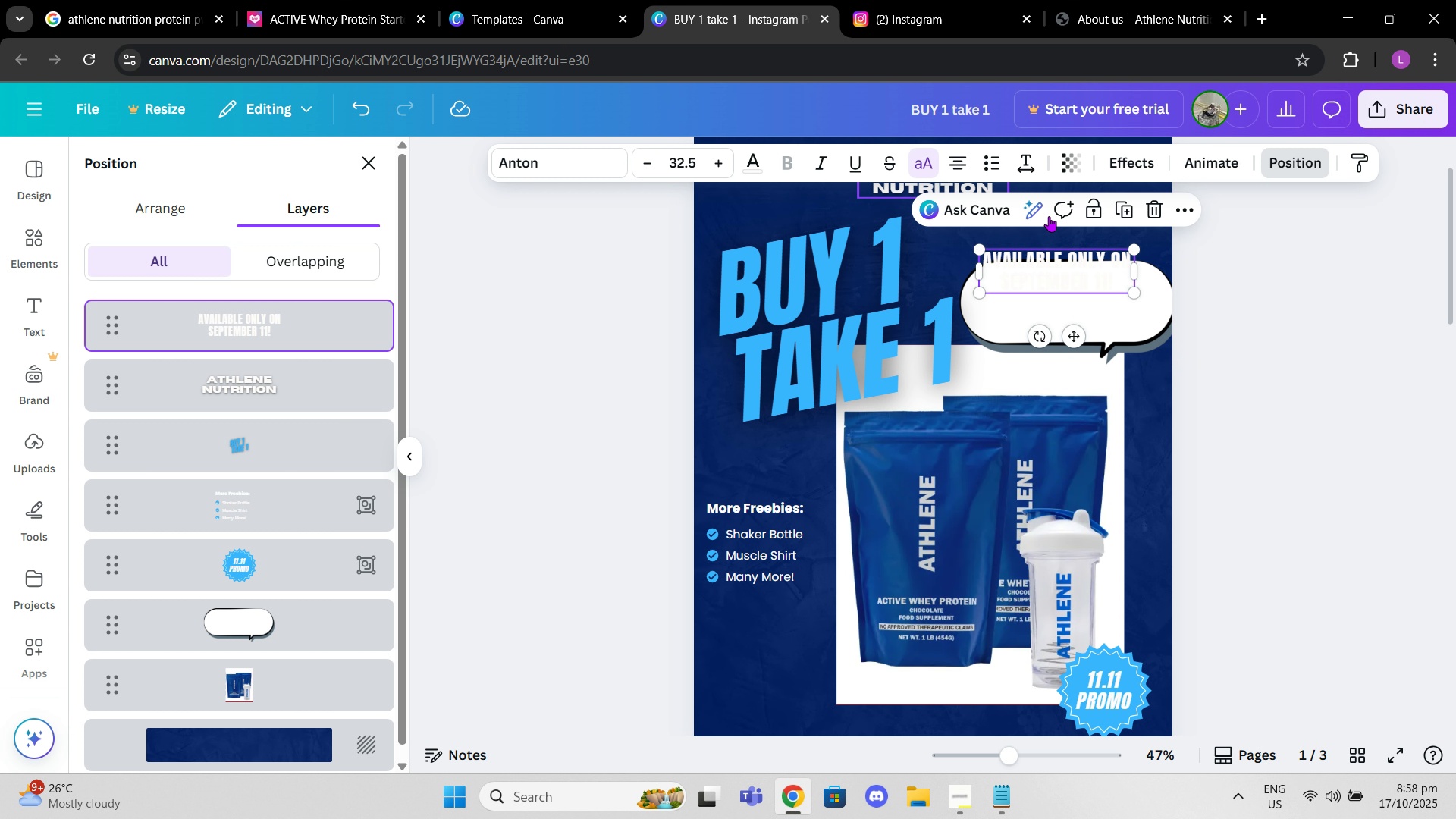 
left_click_drag(start_coordinate=[1327, 341], to_coordinate=[1332, 344])
 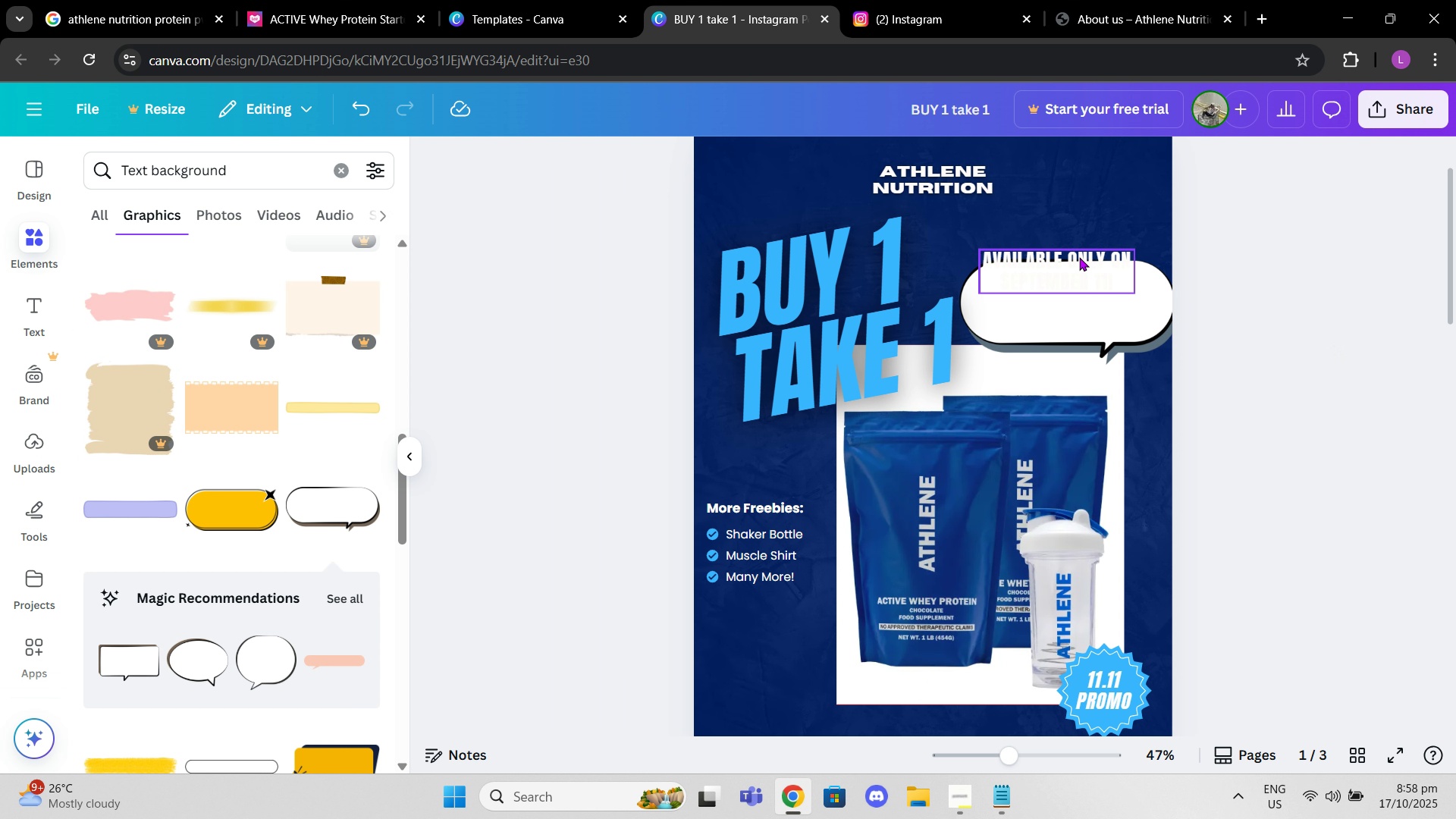 
left_click([1079, 257])
 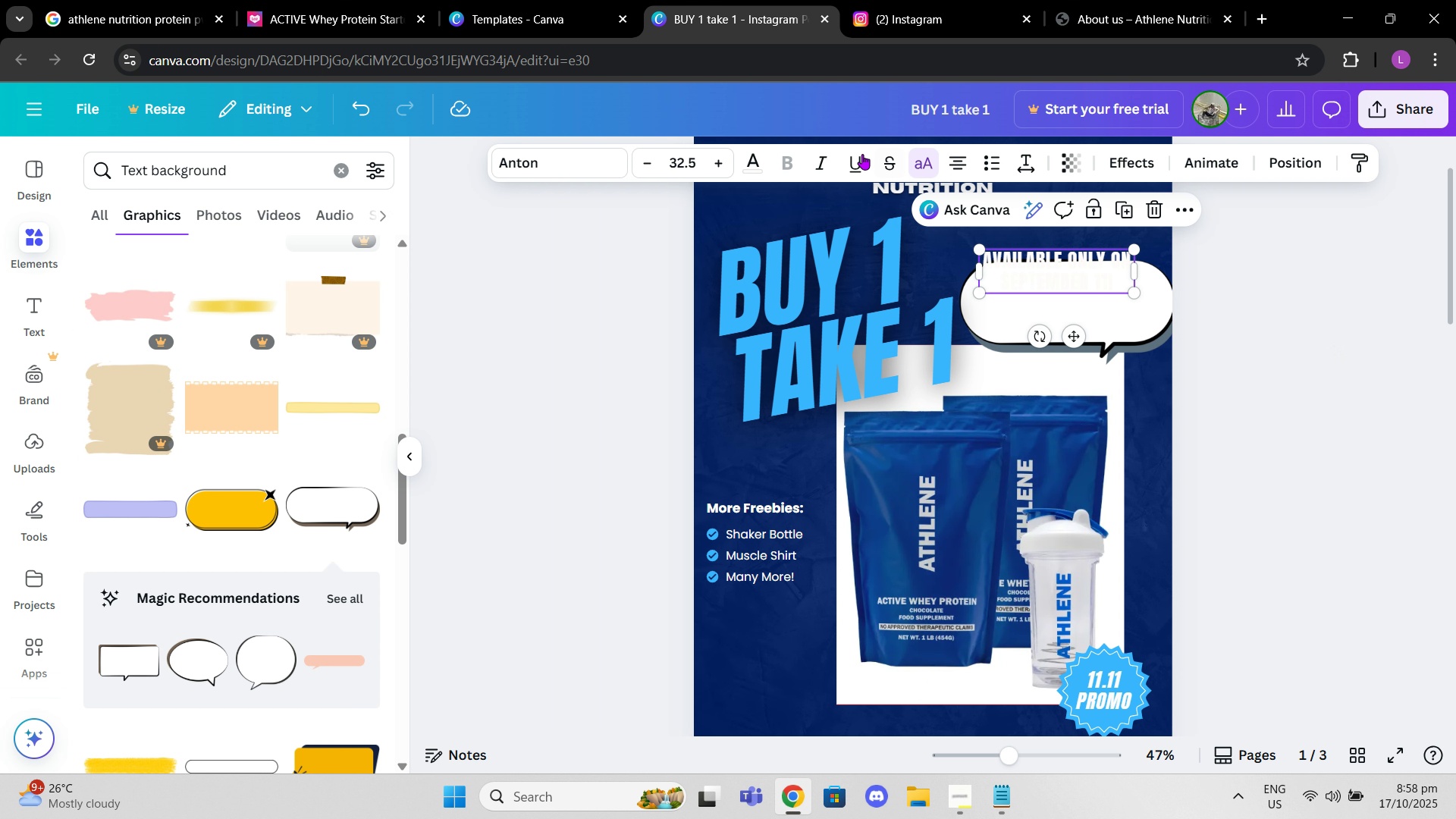 
left_click([762, 164])
 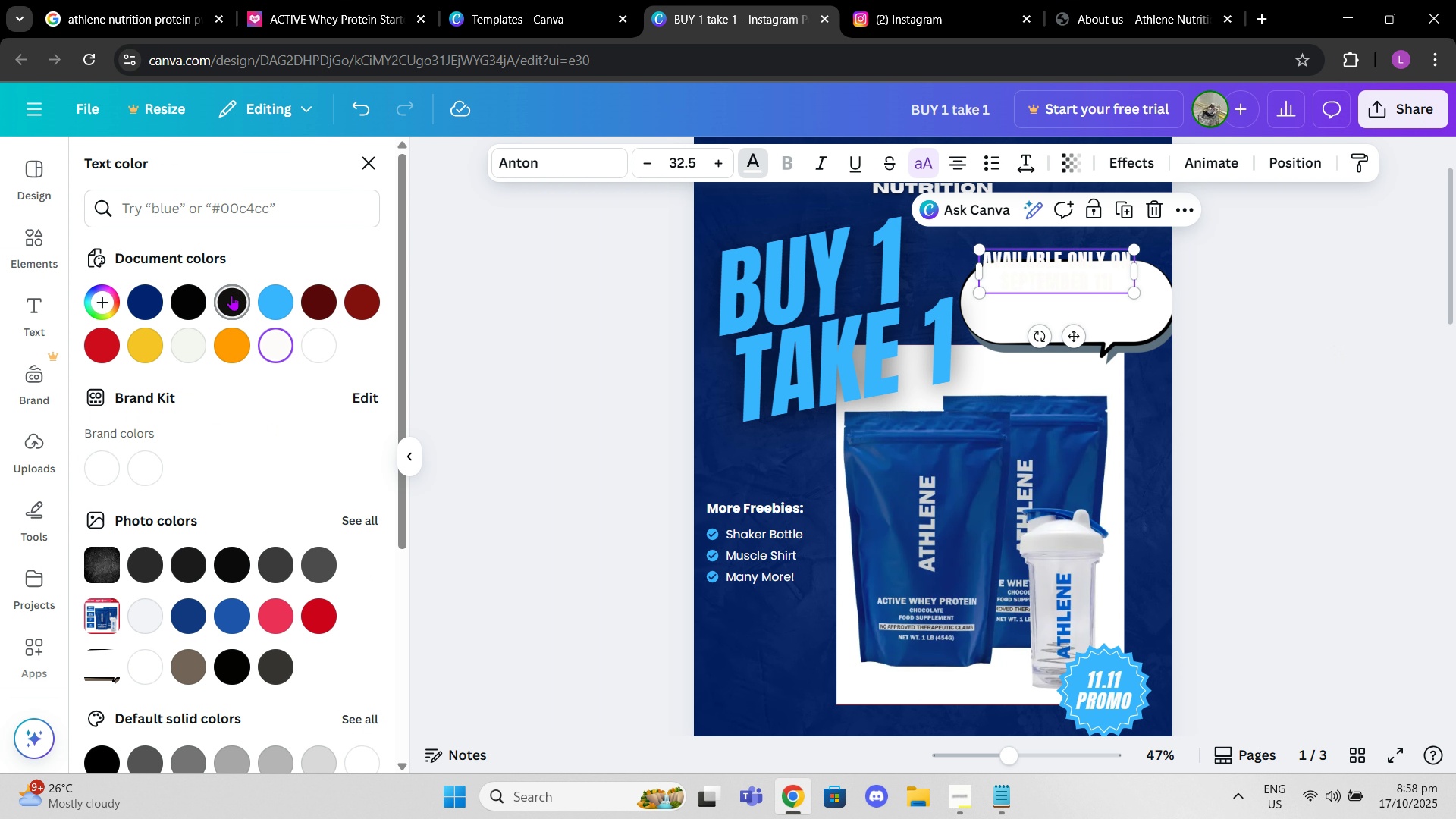 
mouse_move([199, 319])
 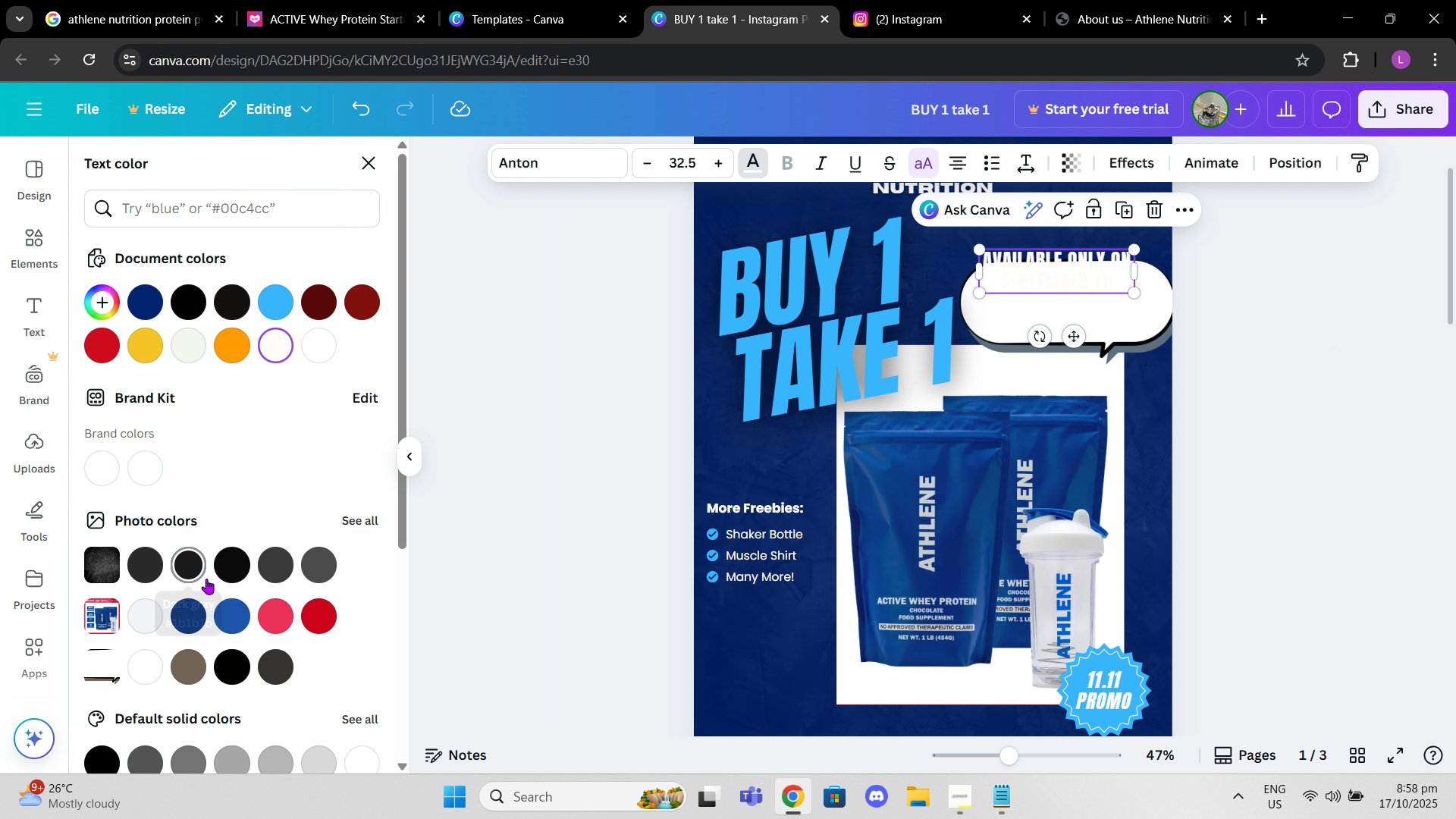 
scroll: coordinate [216, 585], scroll_direction: down, amount: 2.0
 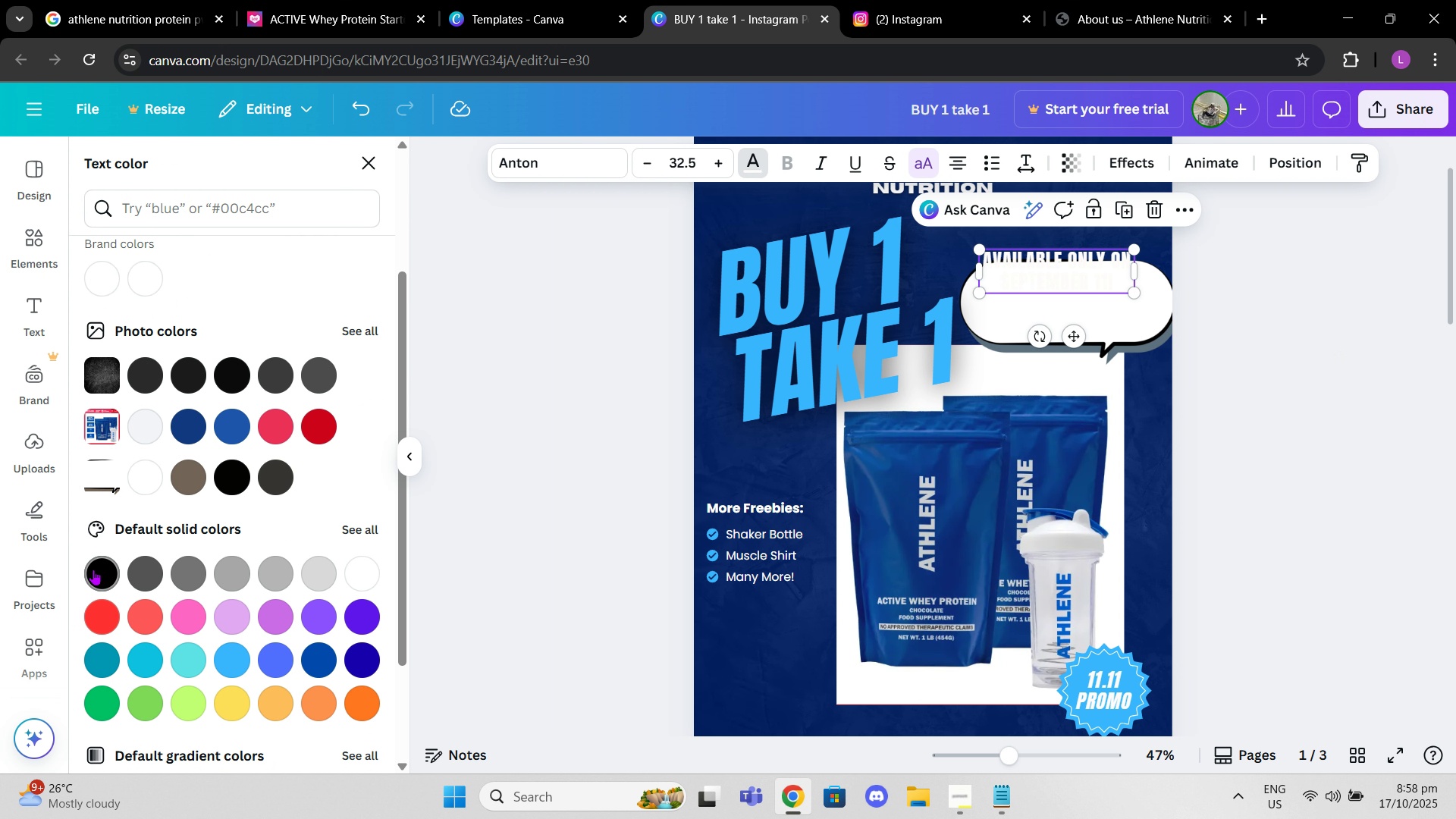 
left_click([93, 570])
 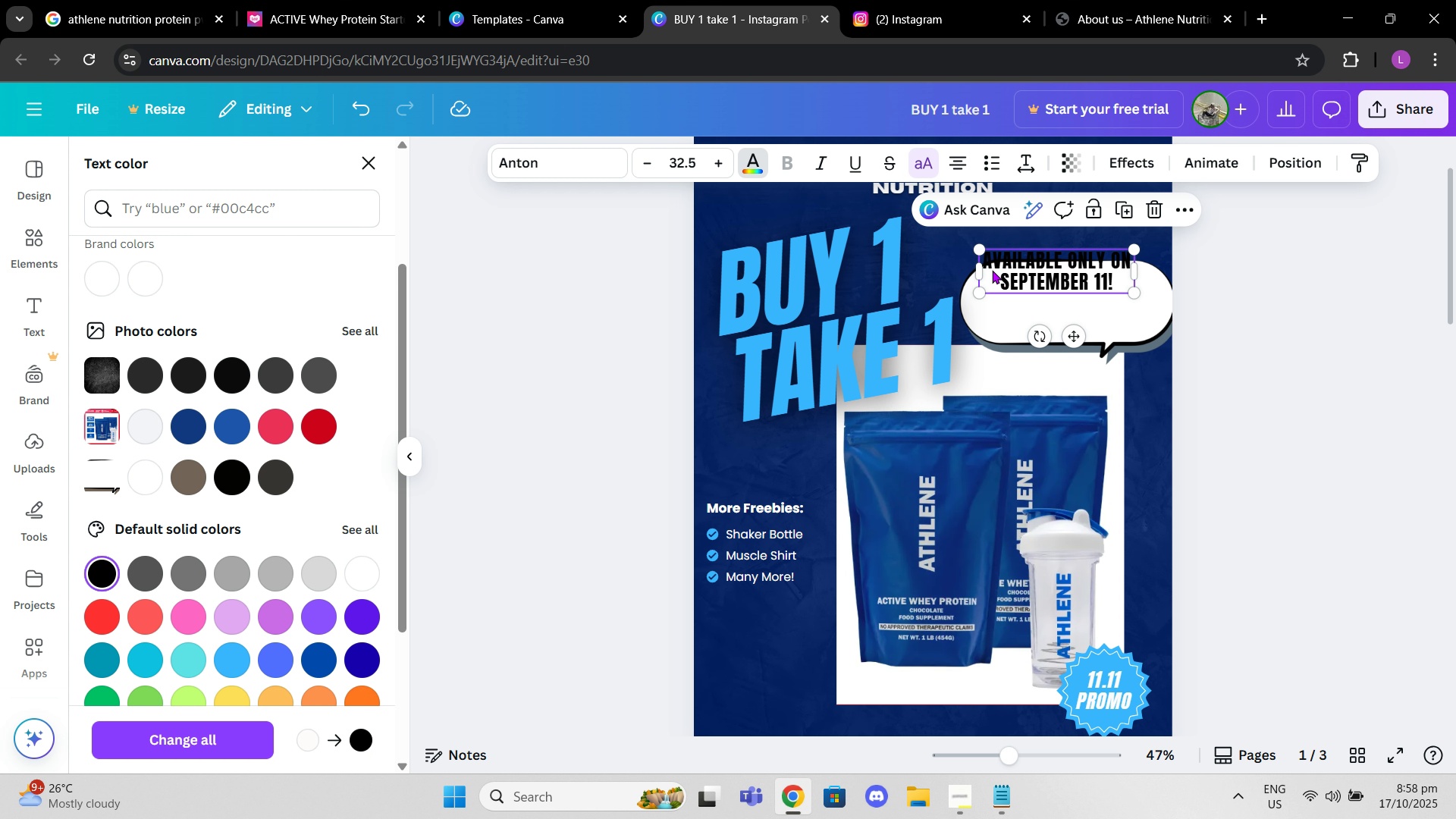 
left_click_drag(start_coordinate=[1034, 275], to_coordinate=[1043, 312])
 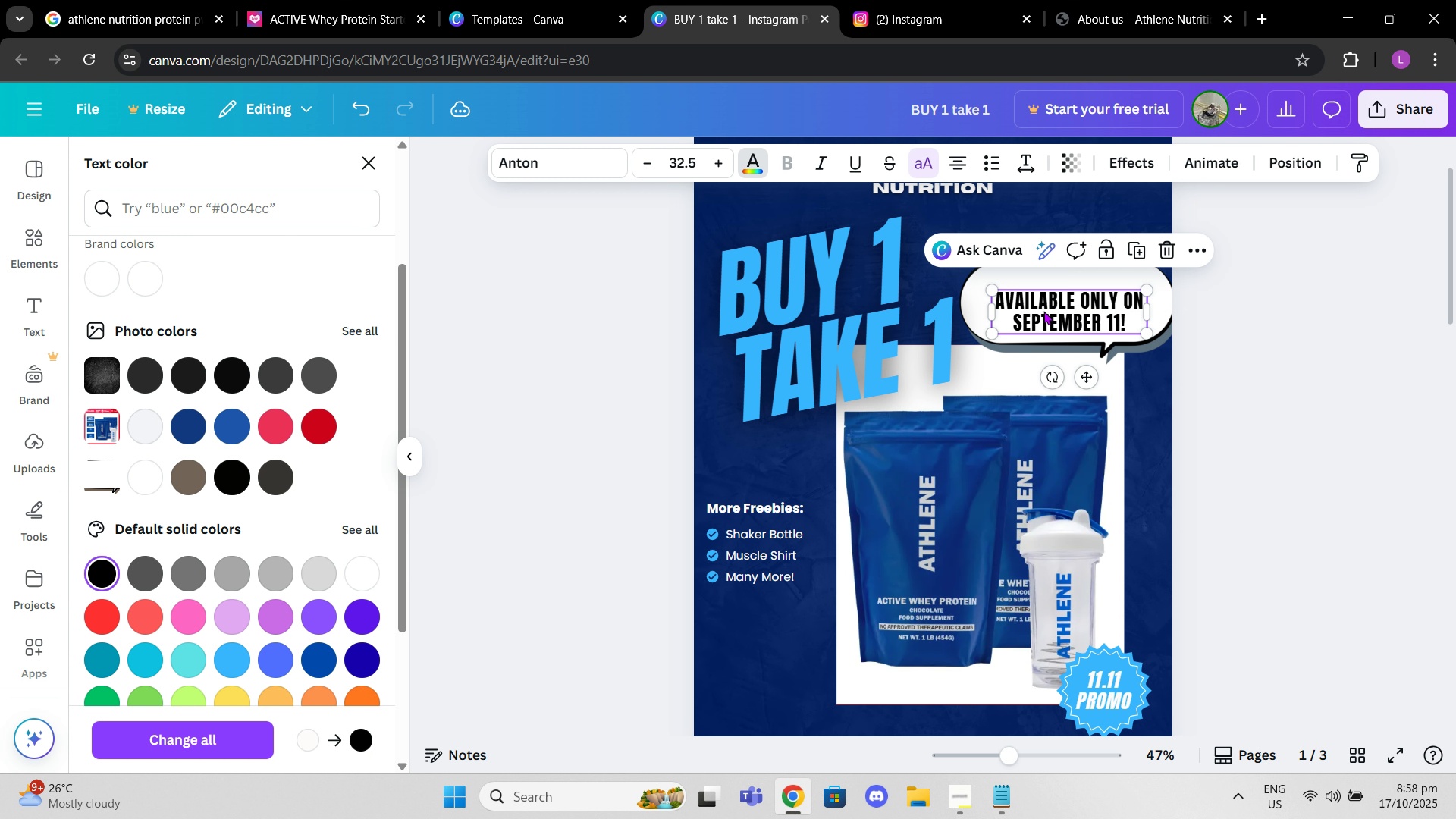 
left_click_drag(start_coordinate=[1043, 311], to_coordinate=[1042, 303])
 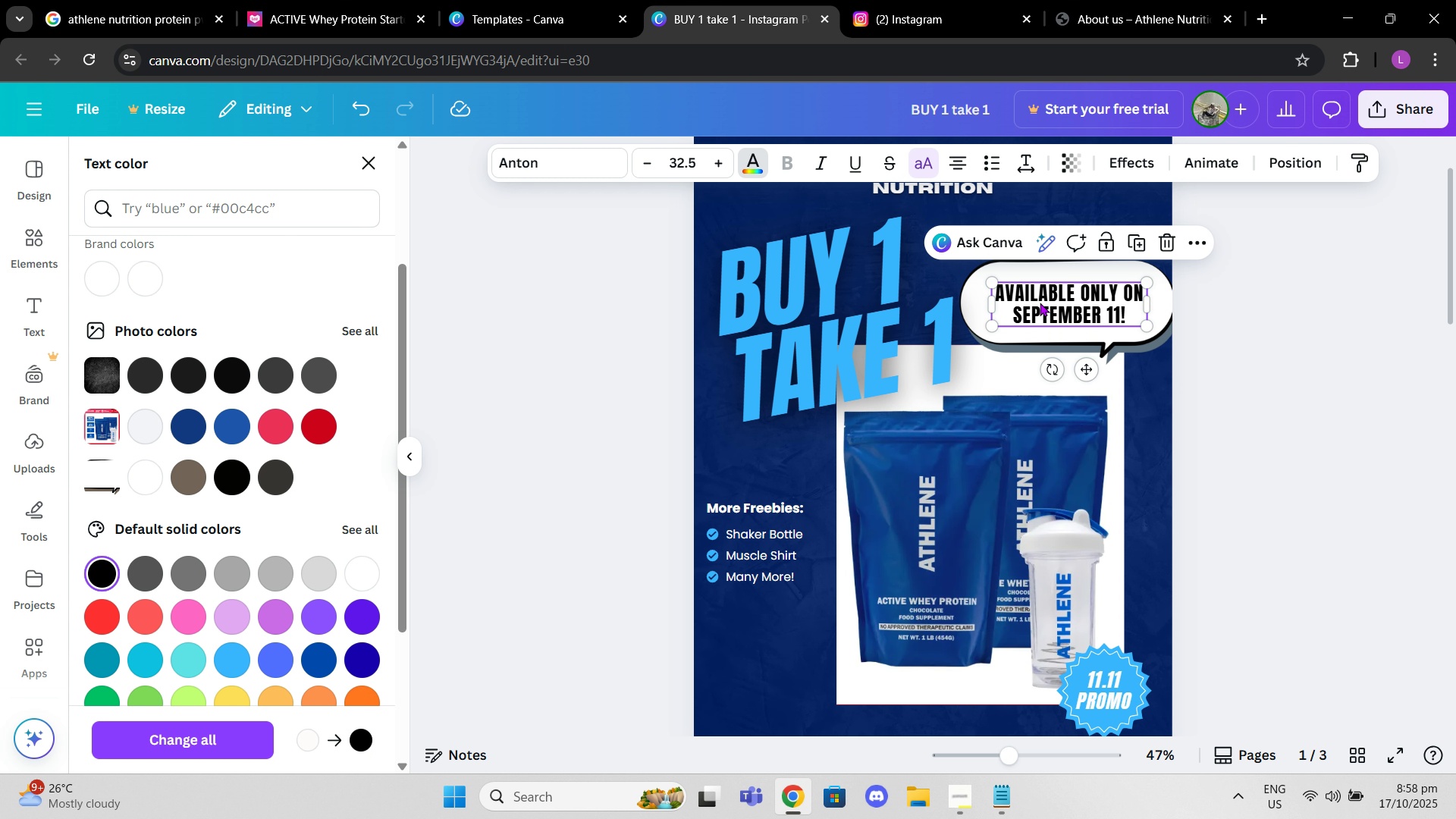 
left_click([1040, 303])
 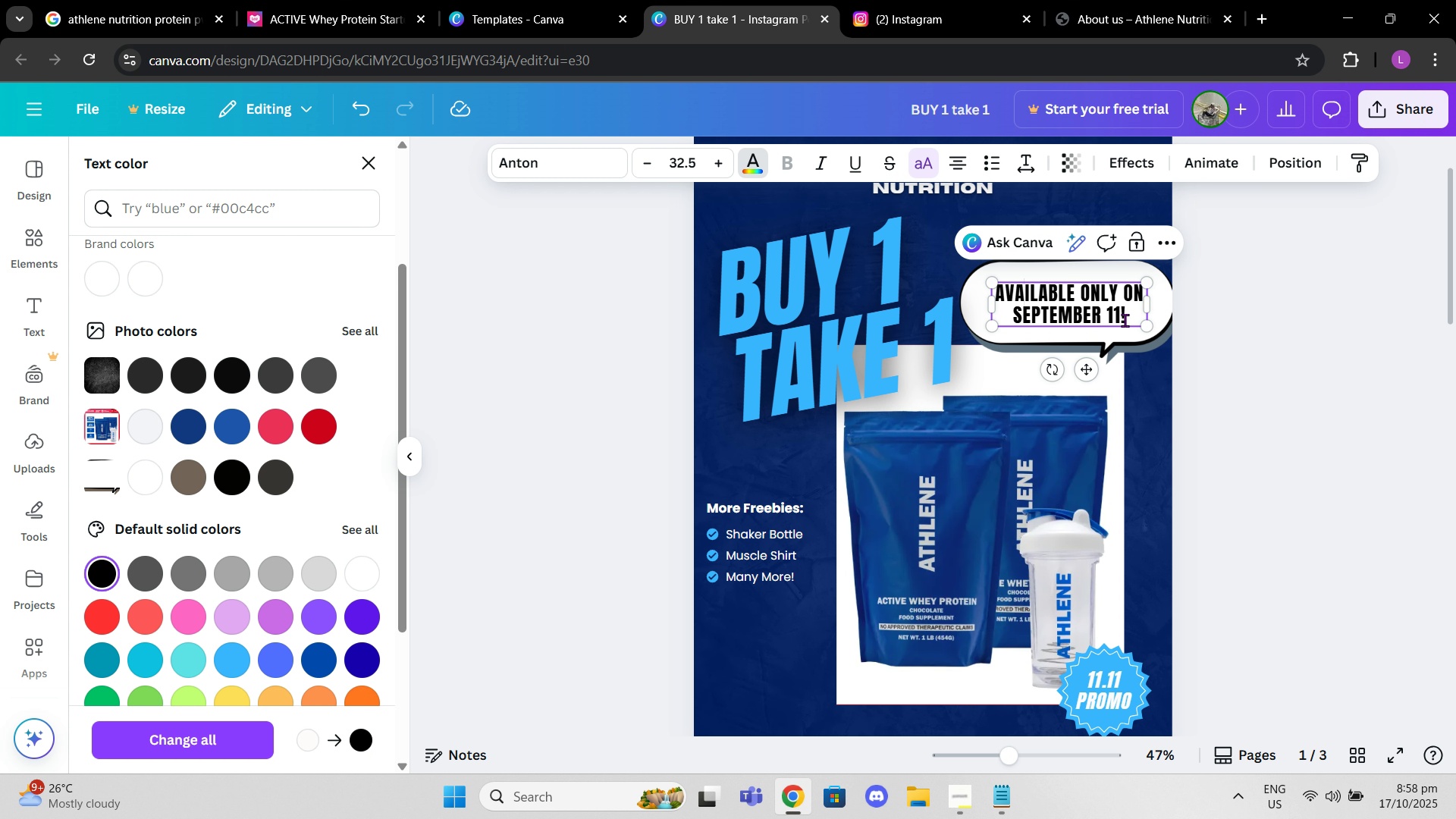 
left_click_drag(start_coordinate=[1130, 320], to_coordinate=[996, 290])
 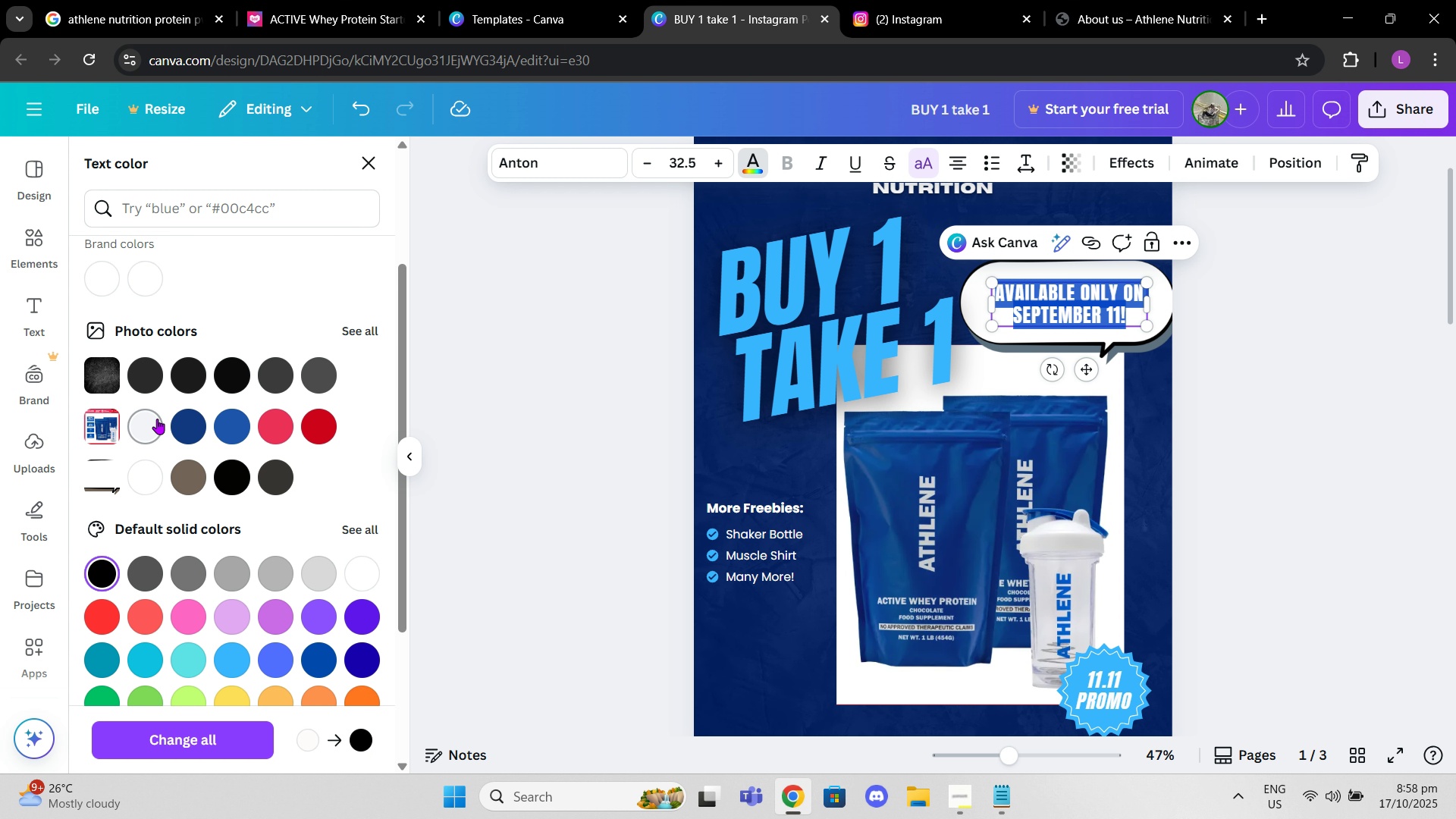 
left_click([184, 432])
 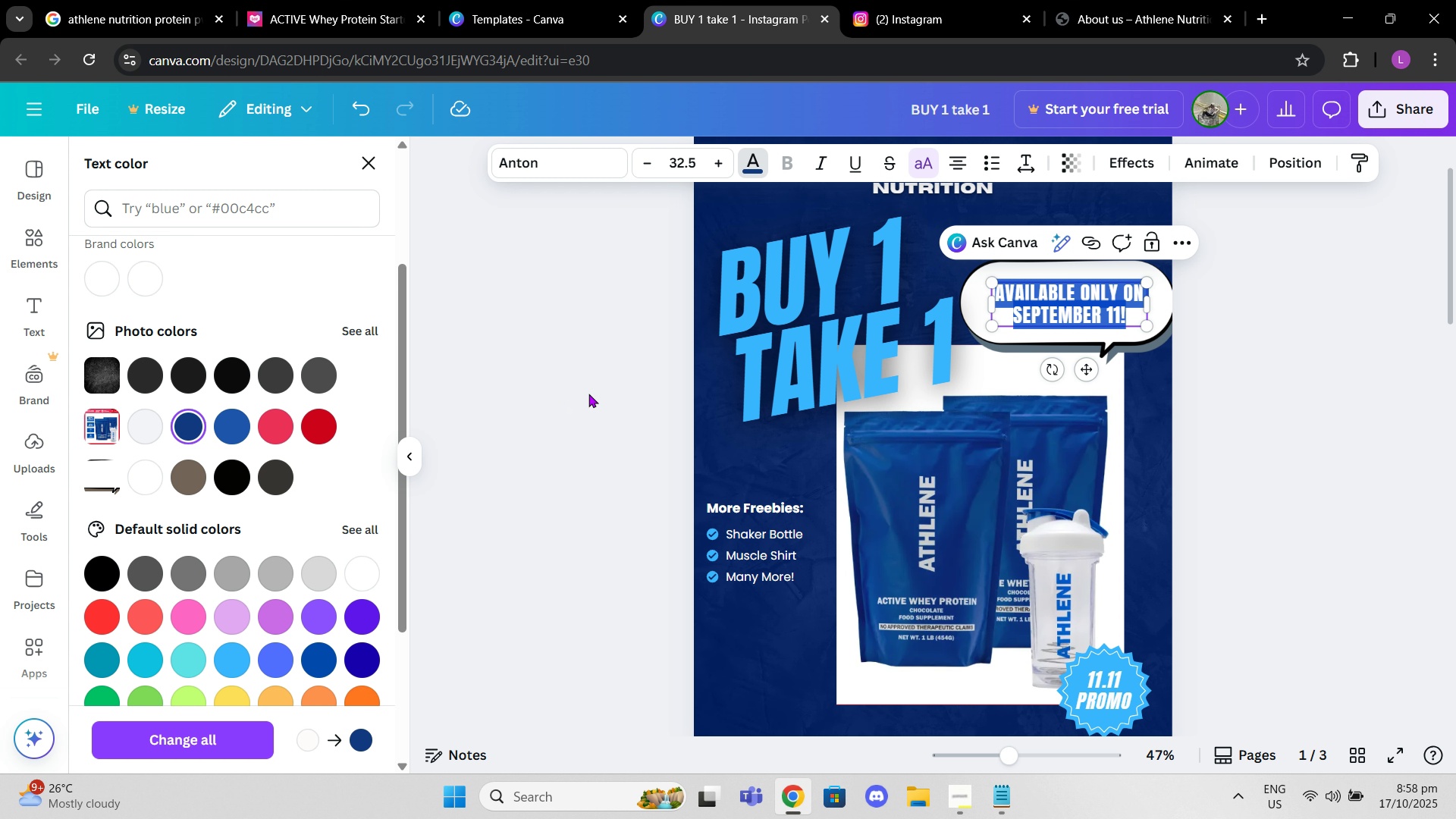 
left_click([588, 394])
 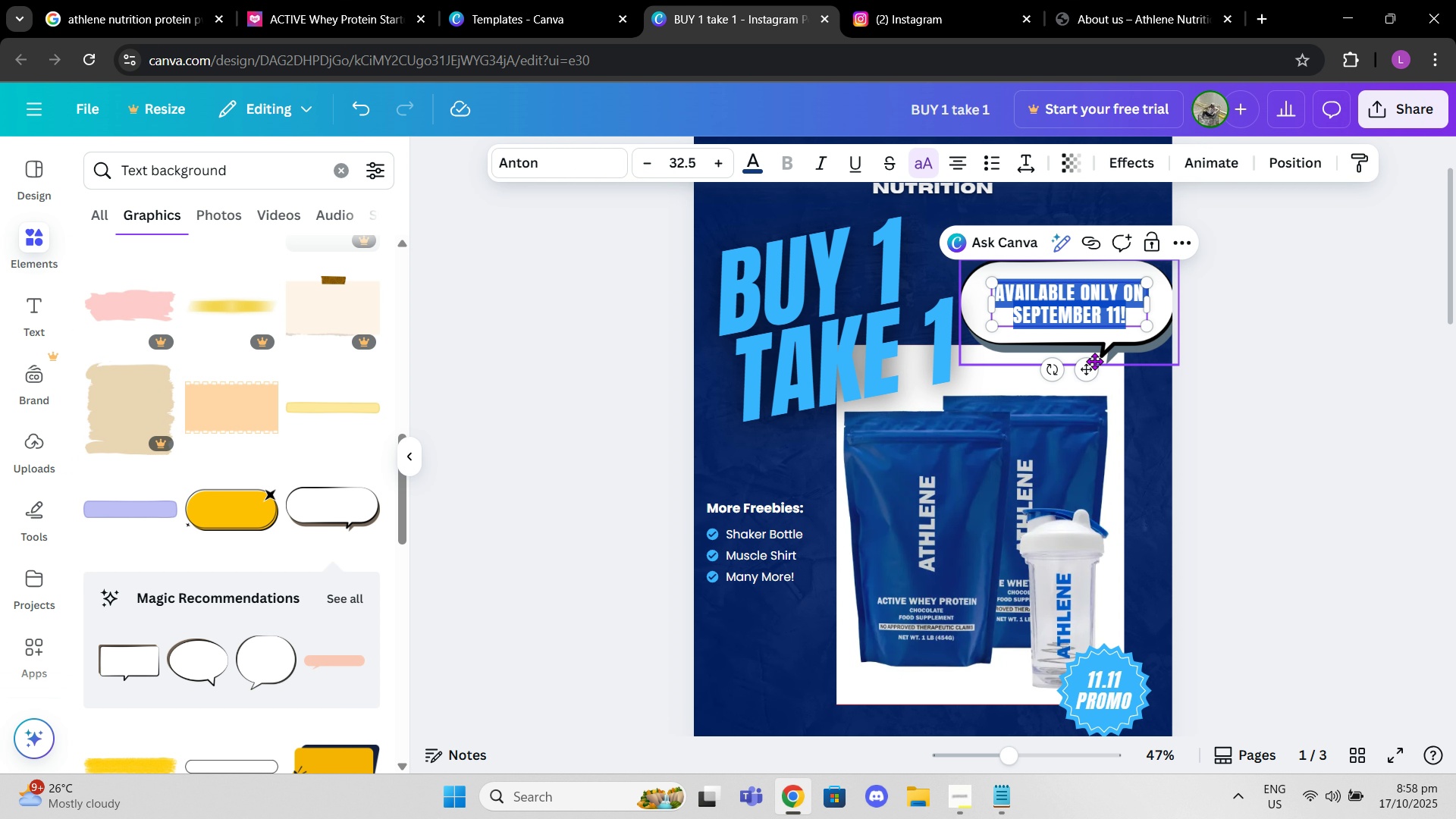 
left_click([1094, 361])
 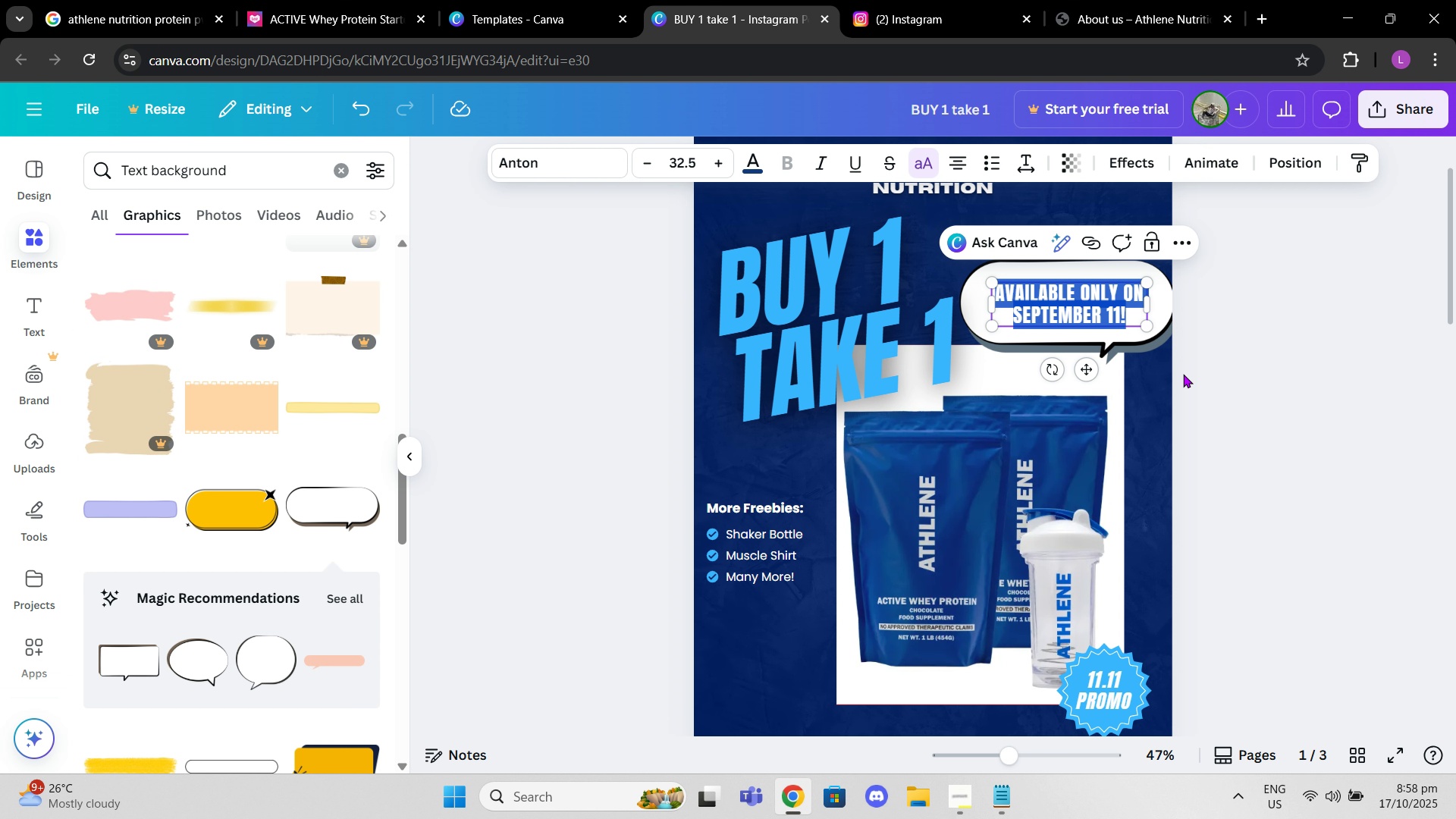 
left_click([1183, 374])
 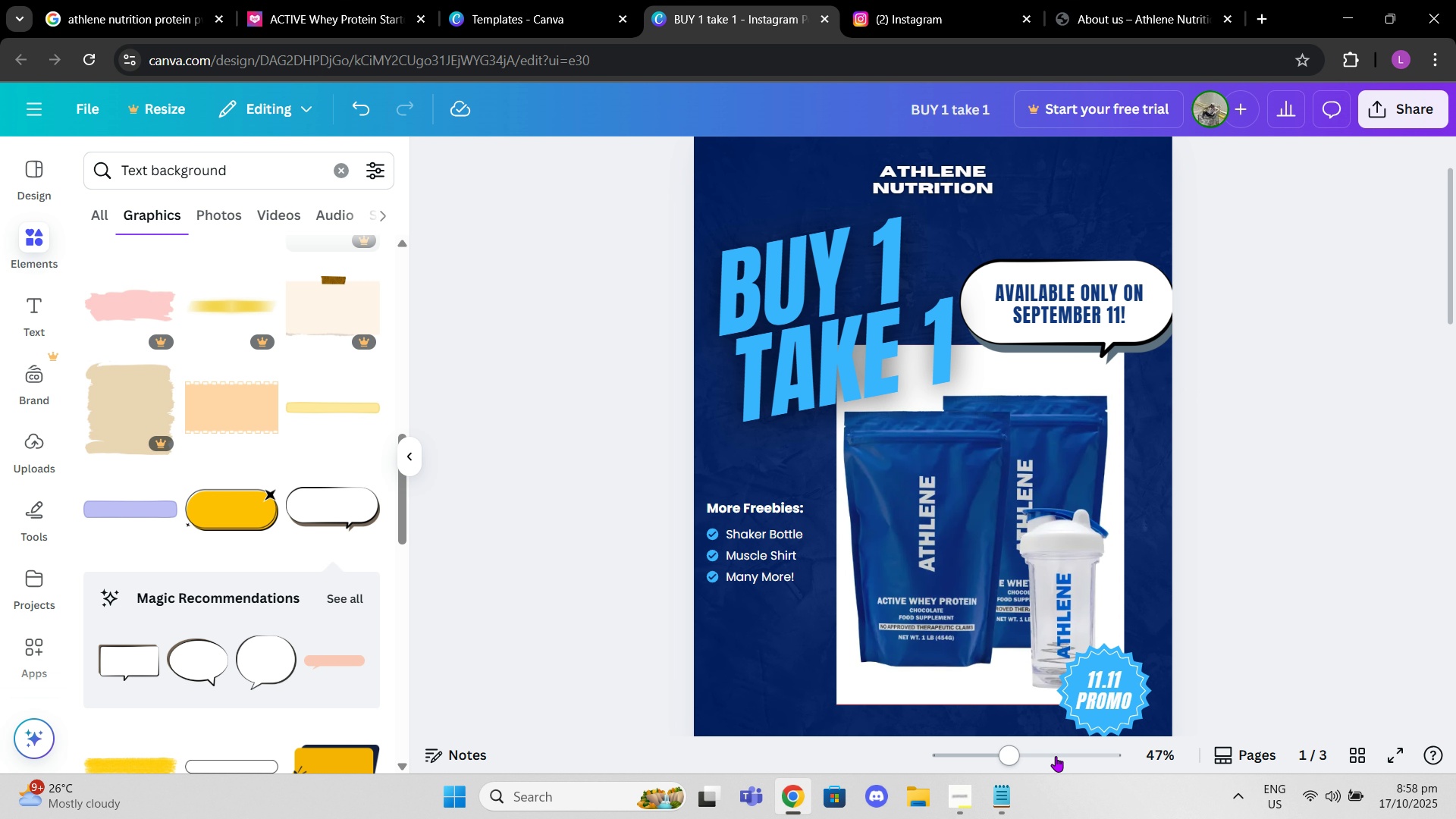 
left_click_drag(start_coordinate=[1028, 759], to_coordinate=[1020, 733])
 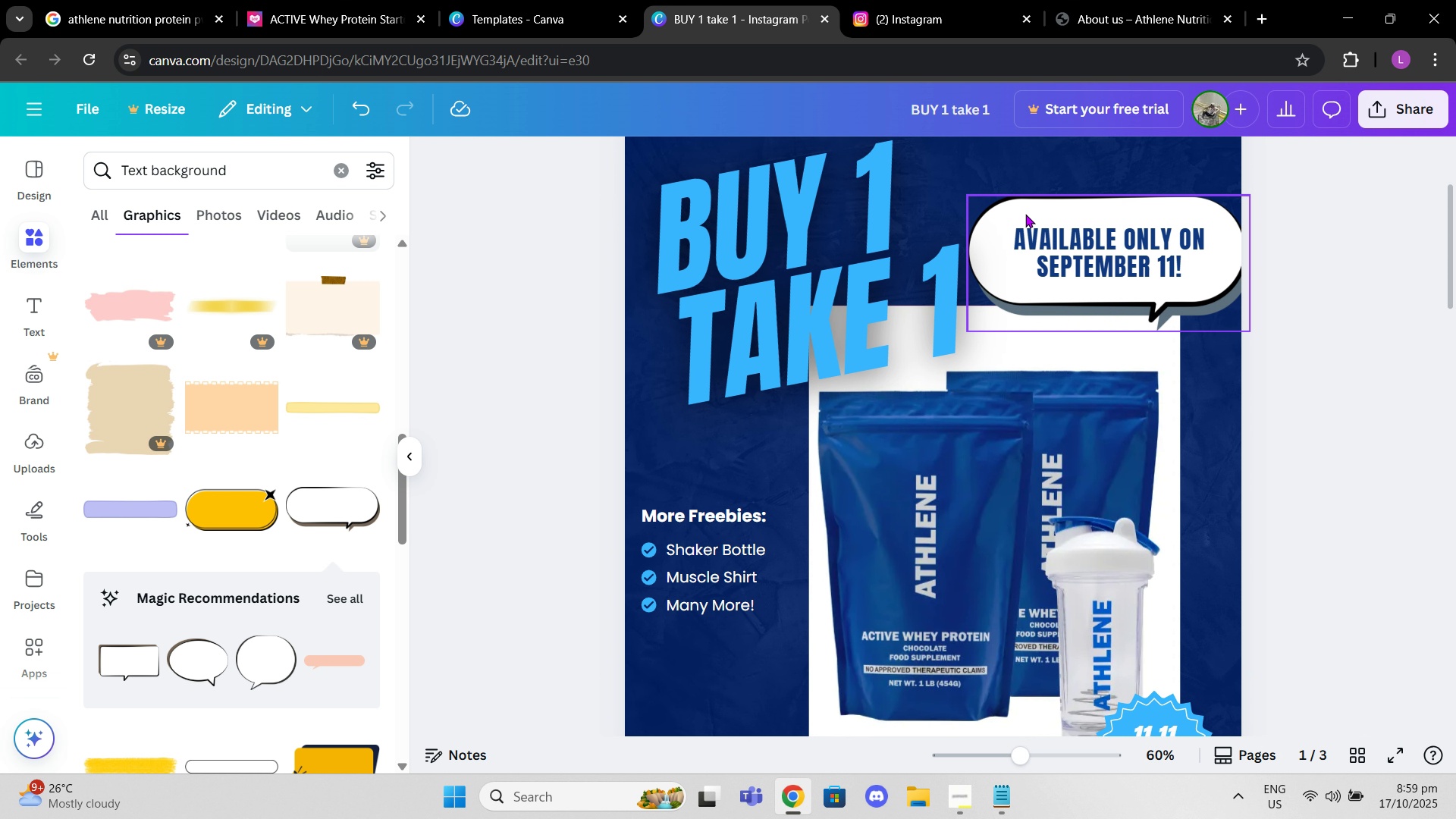 
left_click([1018, 213])
 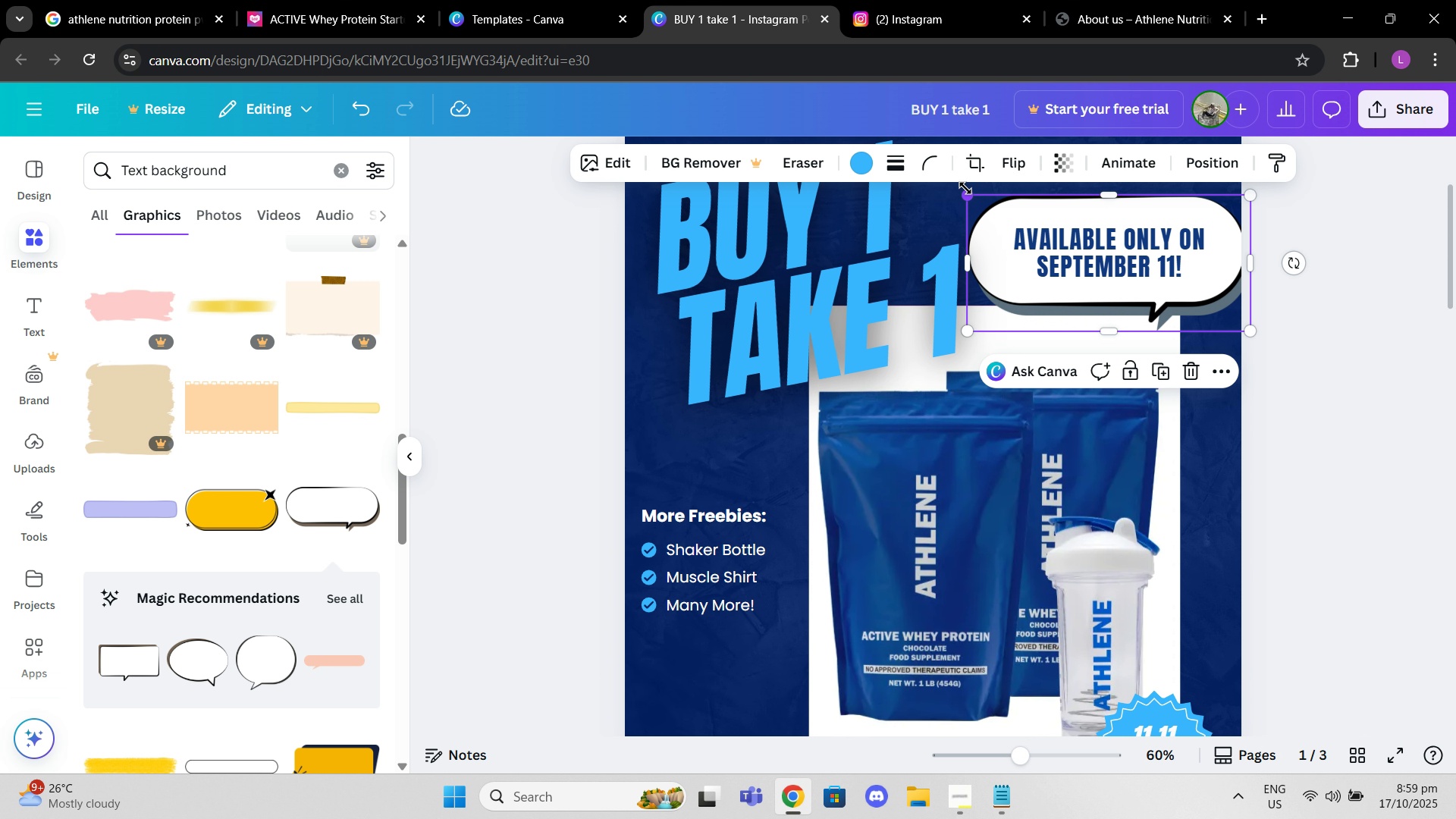 
left_click_drag(start_coordinate=[978, 194], to_coordinate=[1034, 234])
 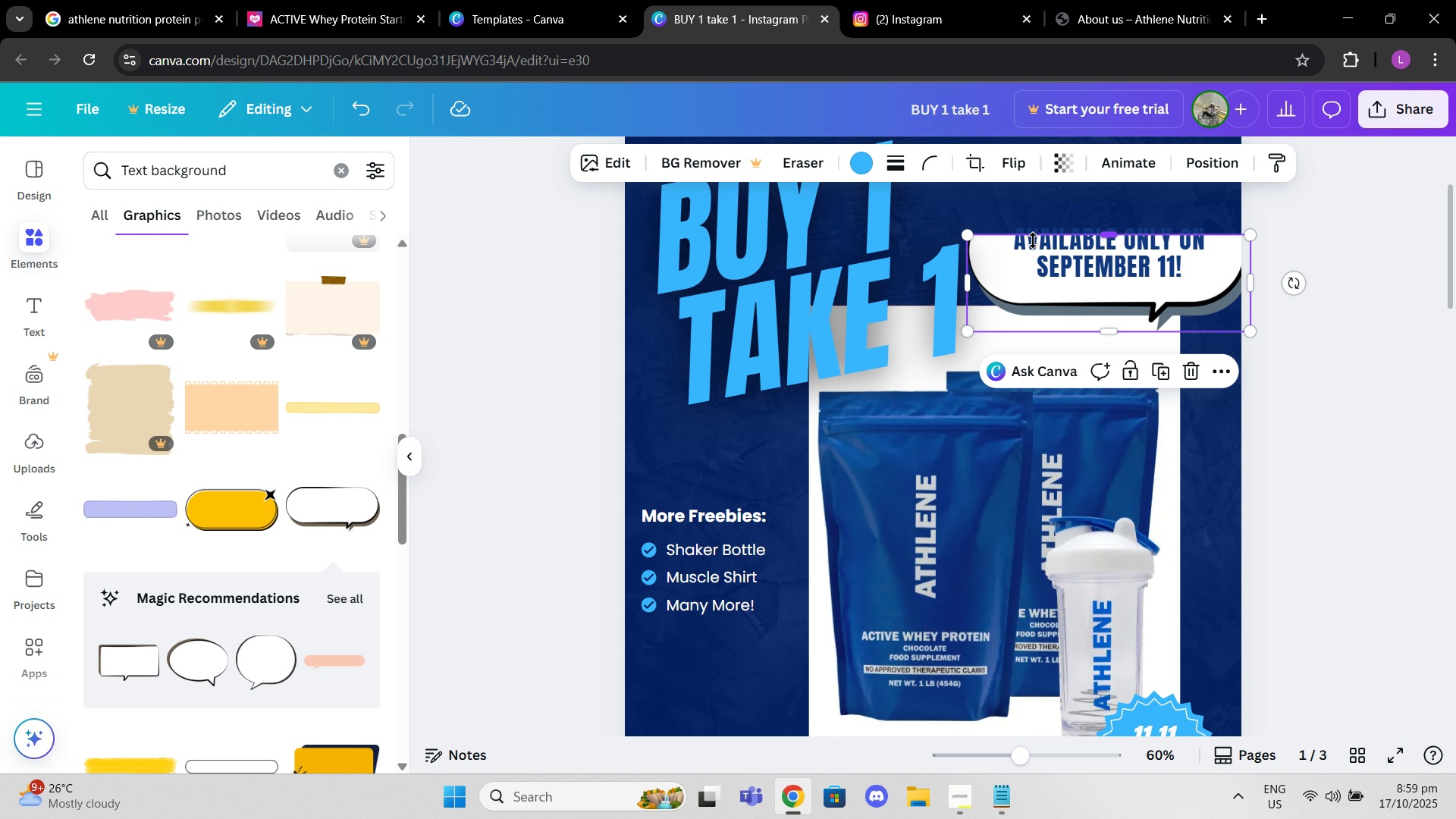 
key(Control+Z)
 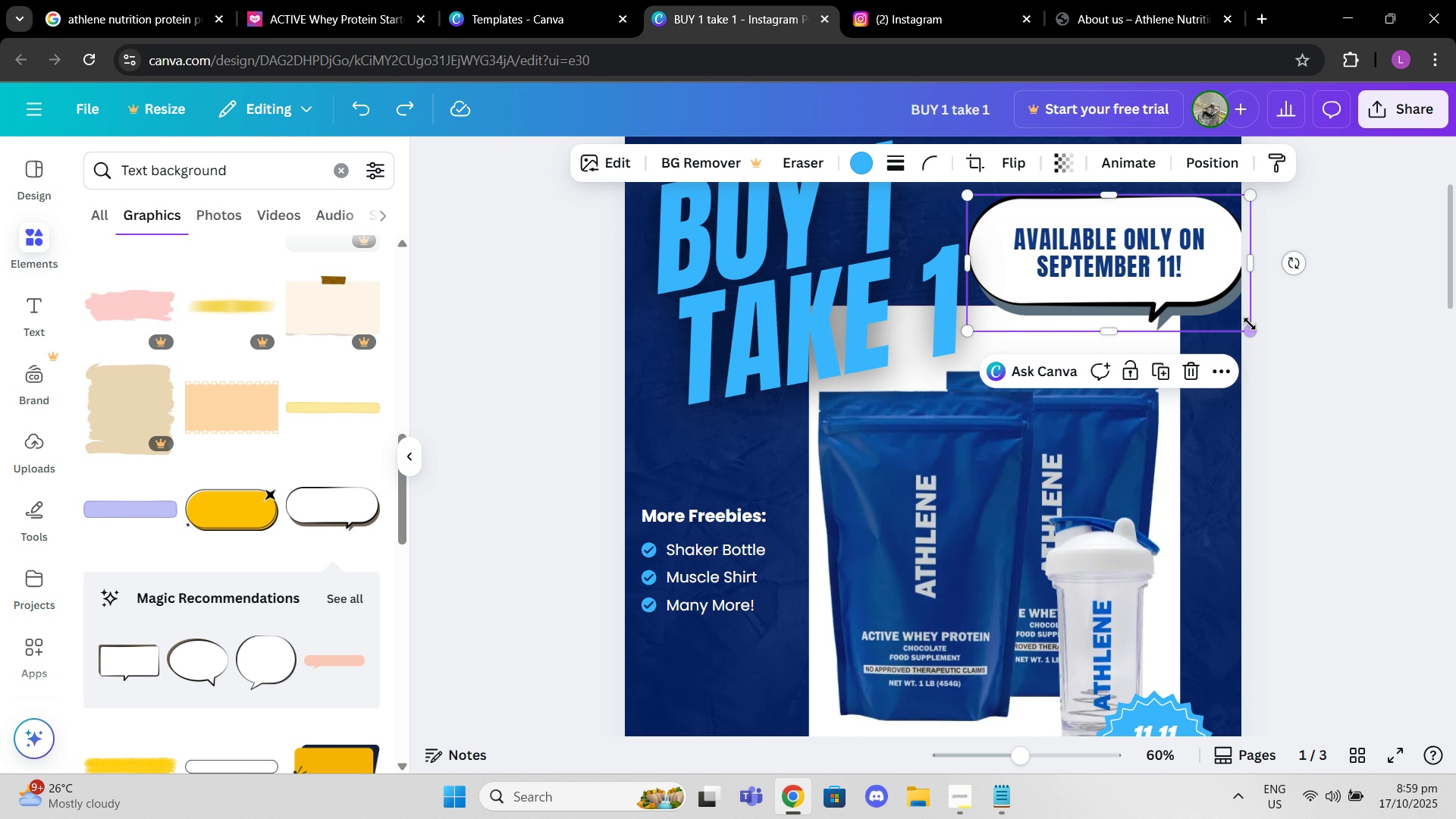 
left_click_drag(start_coordinate=[1247, 325], to_coordinate=[1175, 289])
 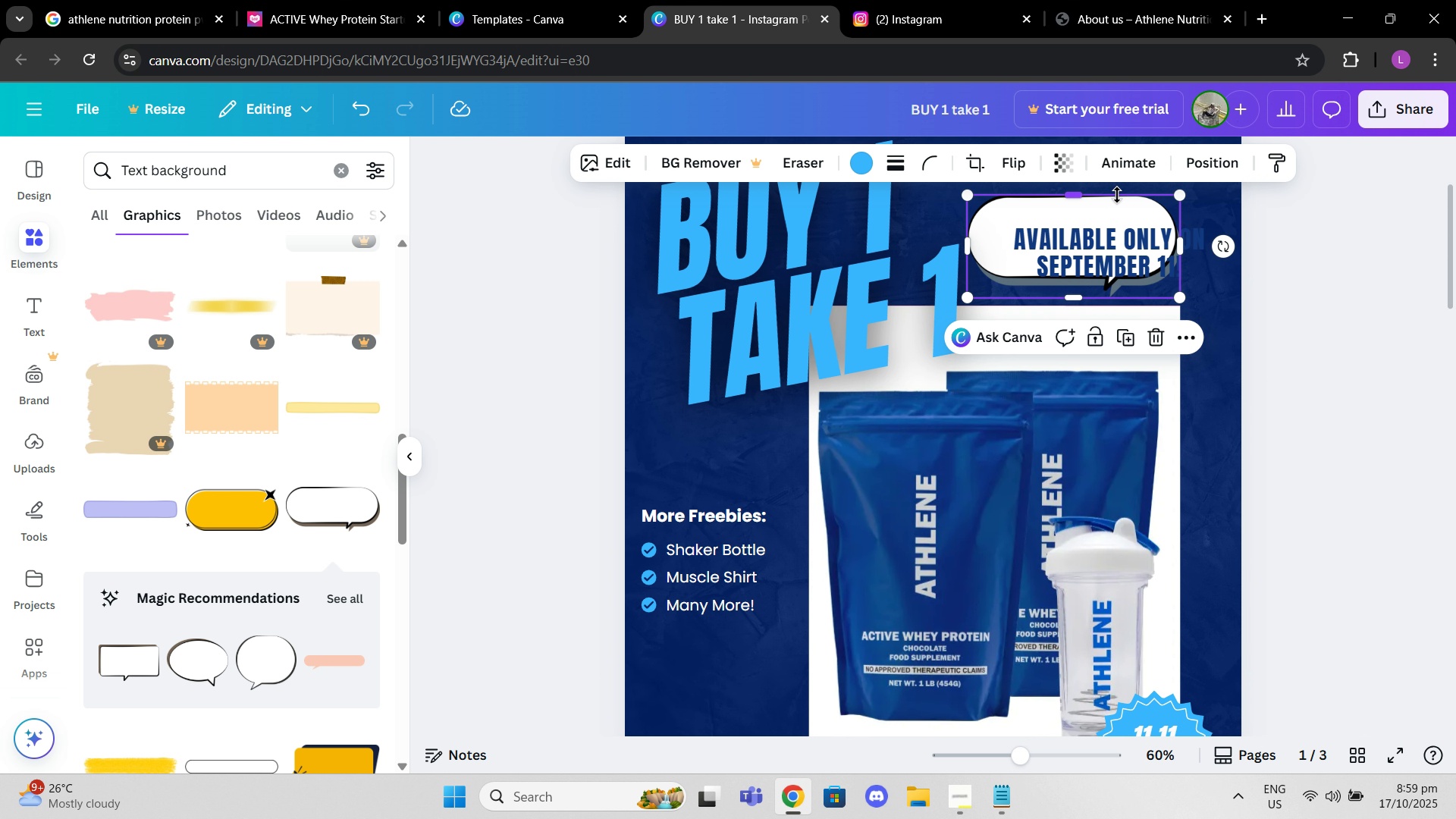 
left_click([1117, 195])
 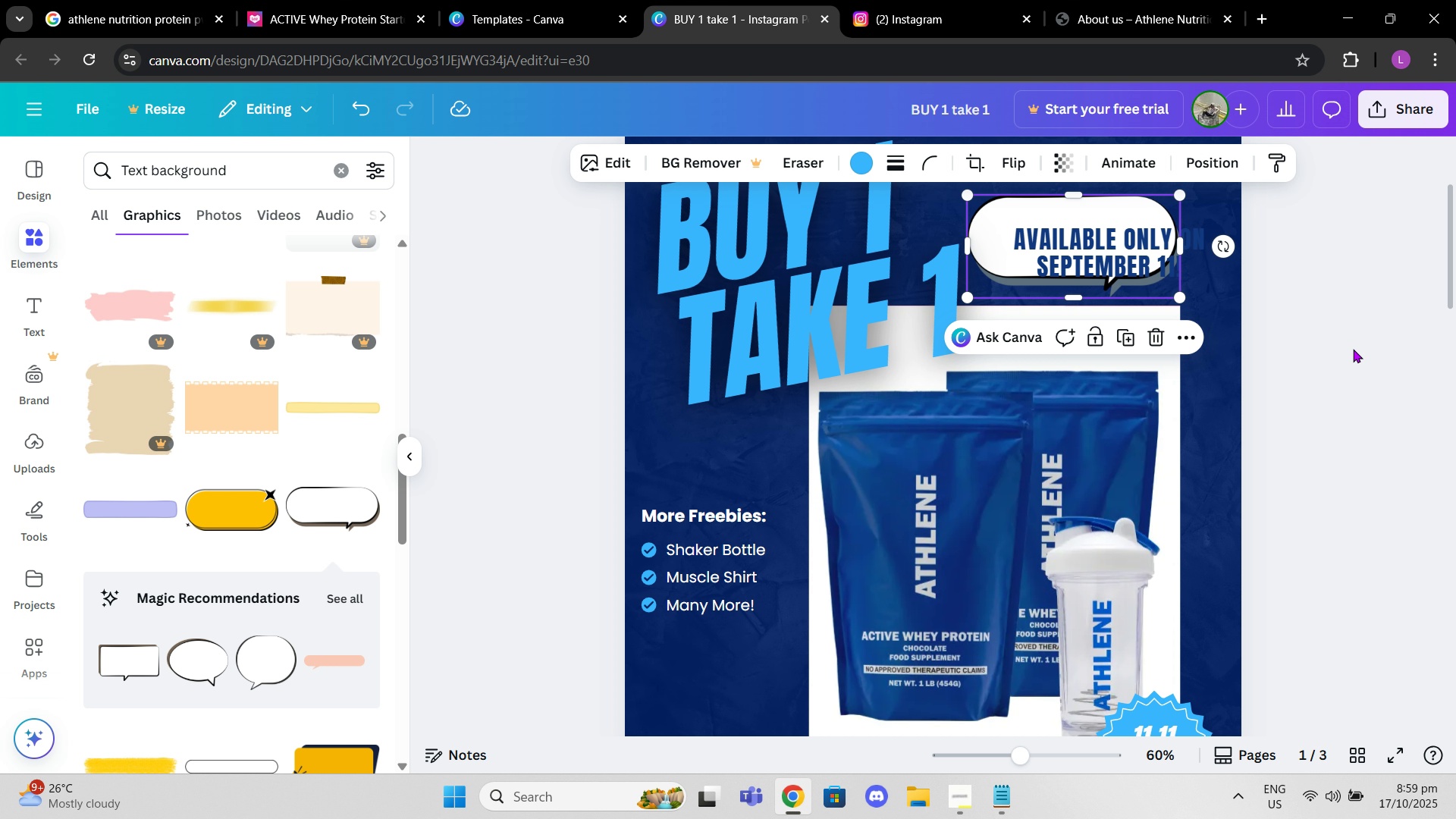 
scroll: coordinate [1362, 344], scroll_direction: up, amount: 2.0
 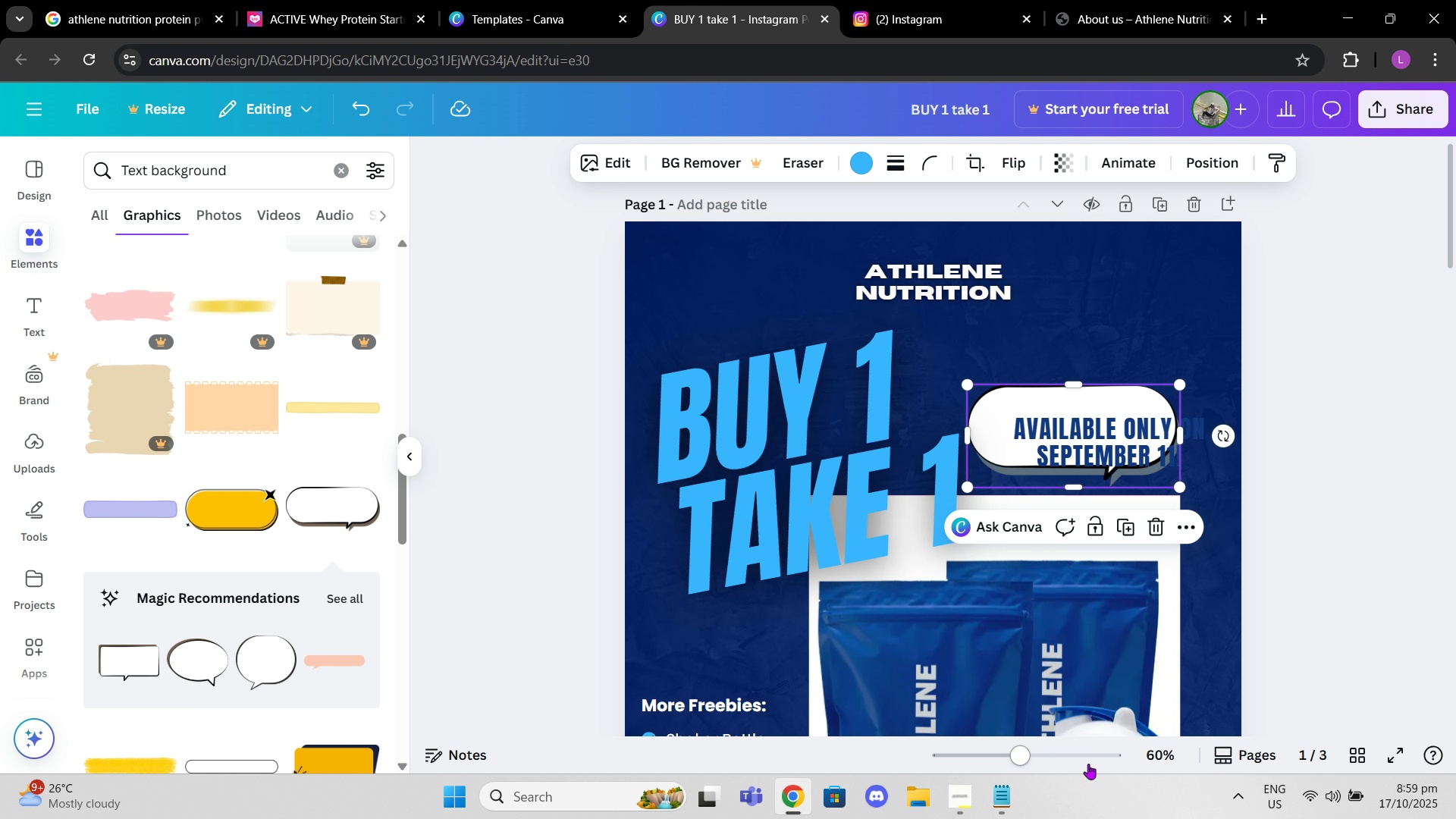 
left_click_drag(start_coordinate=[1062, 762], to_coordinate=[1003, 752])
 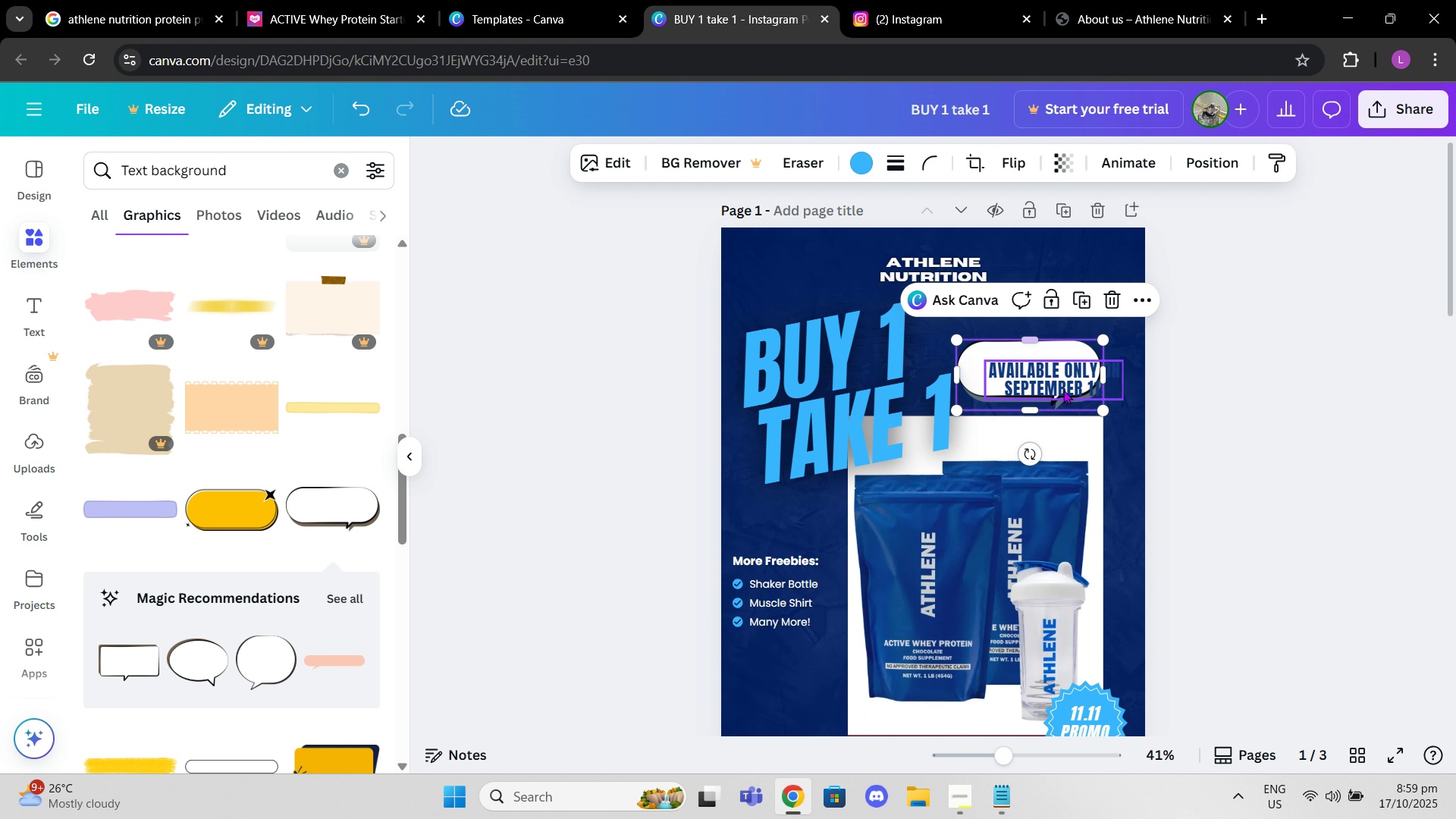 
left_click_drag(start_coordinate=[1062, 389], to_coordinate=[921, 477])
 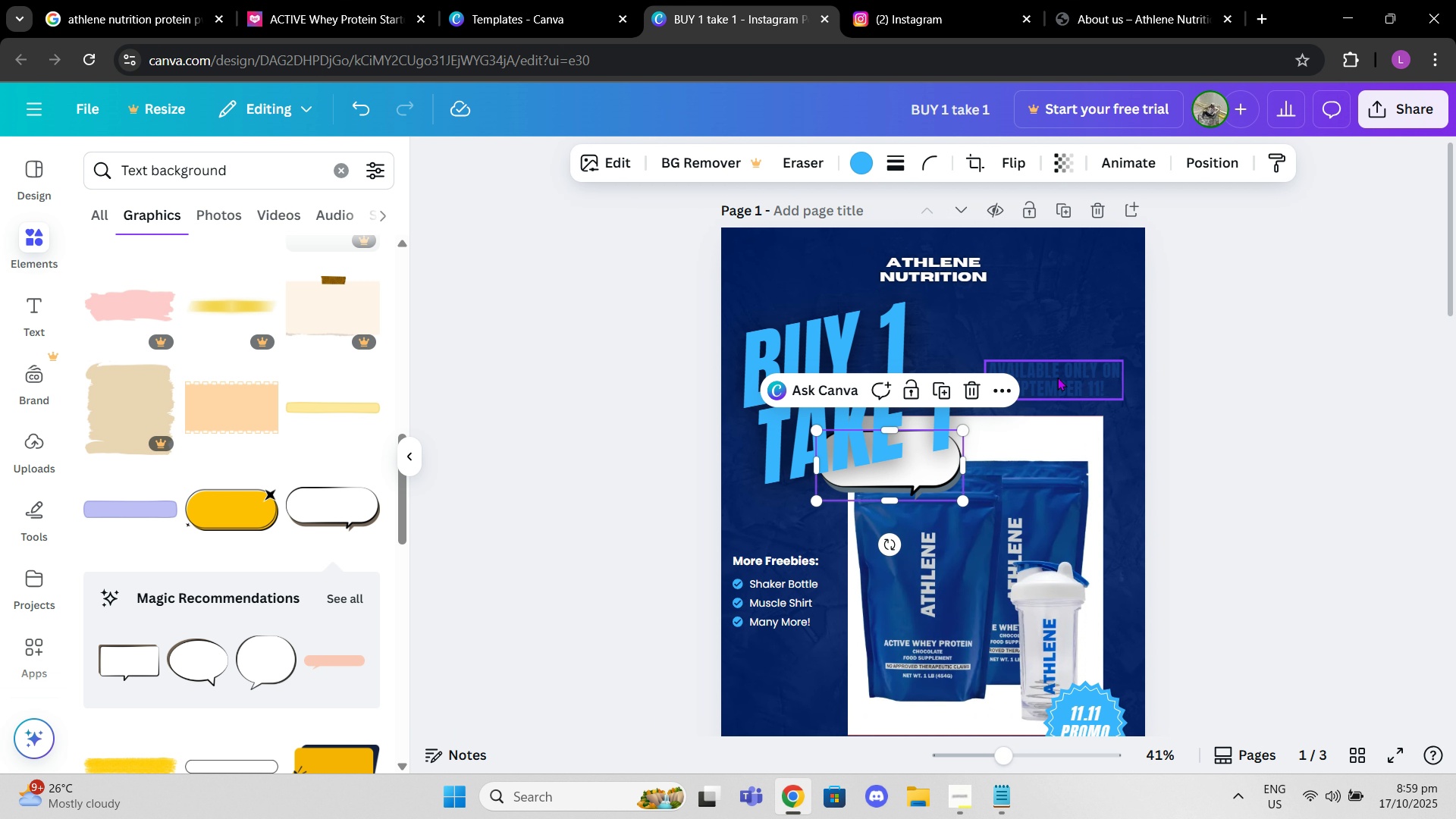 
left_click_drag(start_coordinate=[1057, 377], to_coordinate=[1045, 482])
 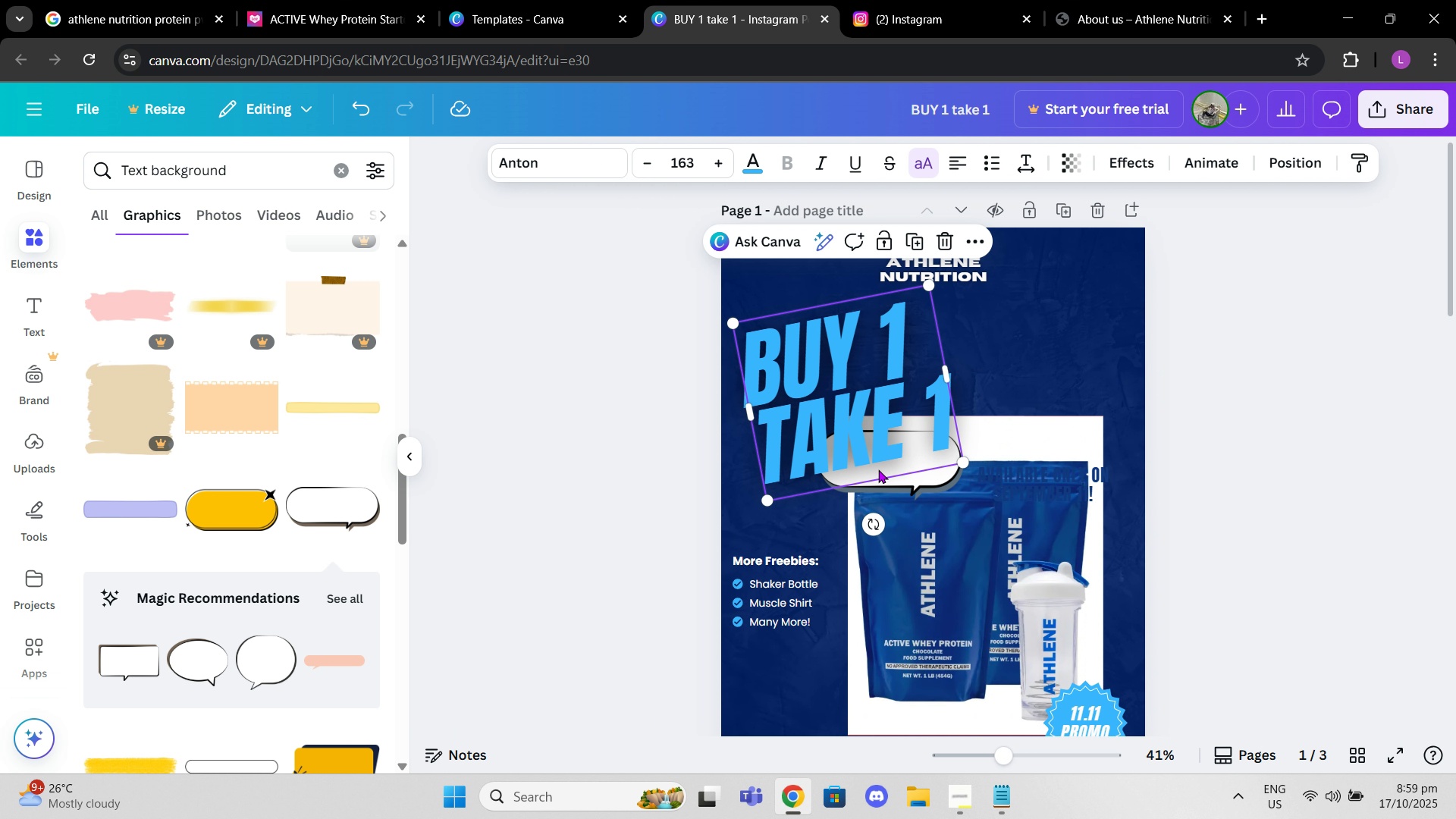 
left_click_drag(start_coordinate=[878, 469], to_coordinate=[882, 468])
 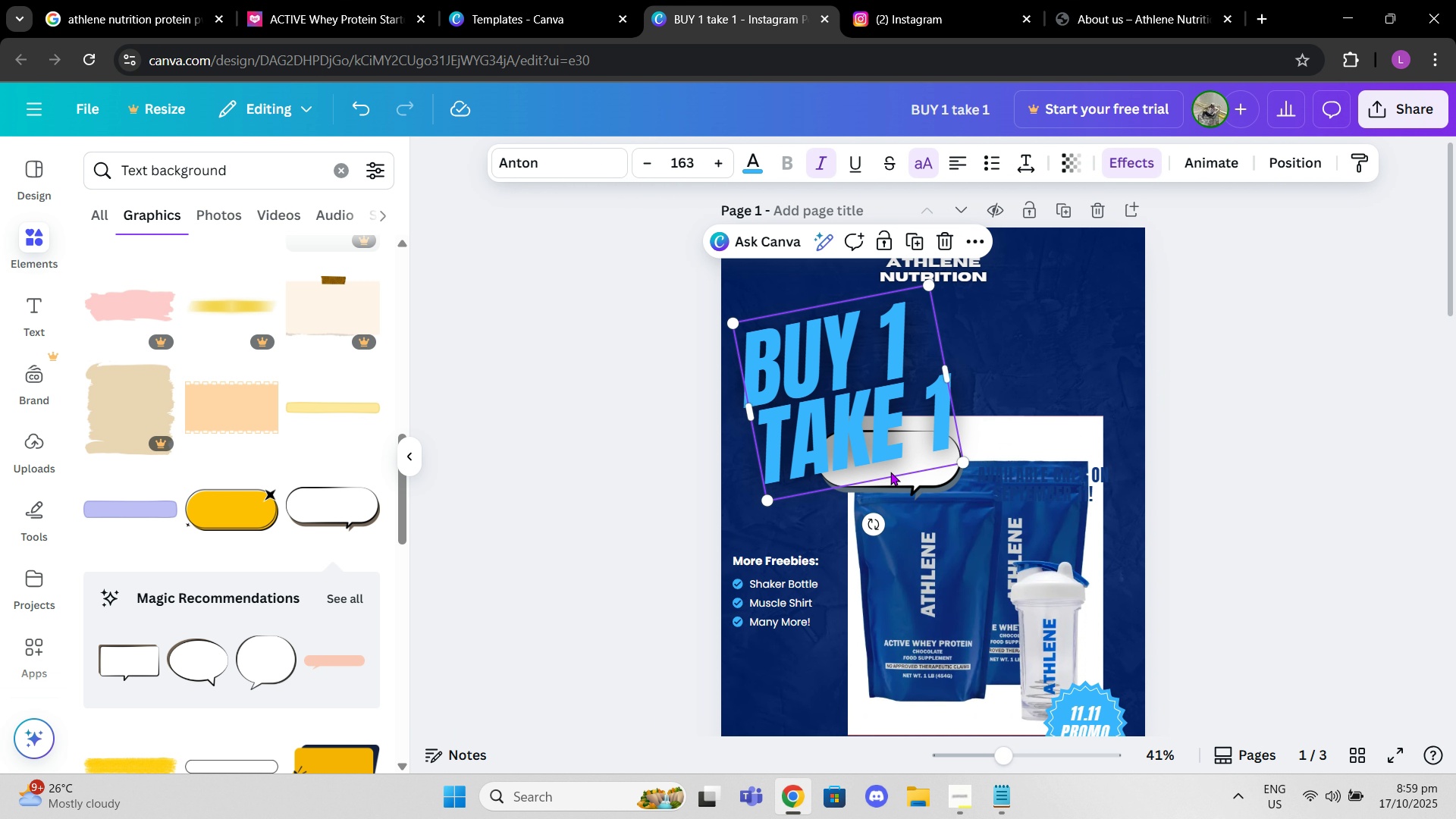 
key(Control+Z)
 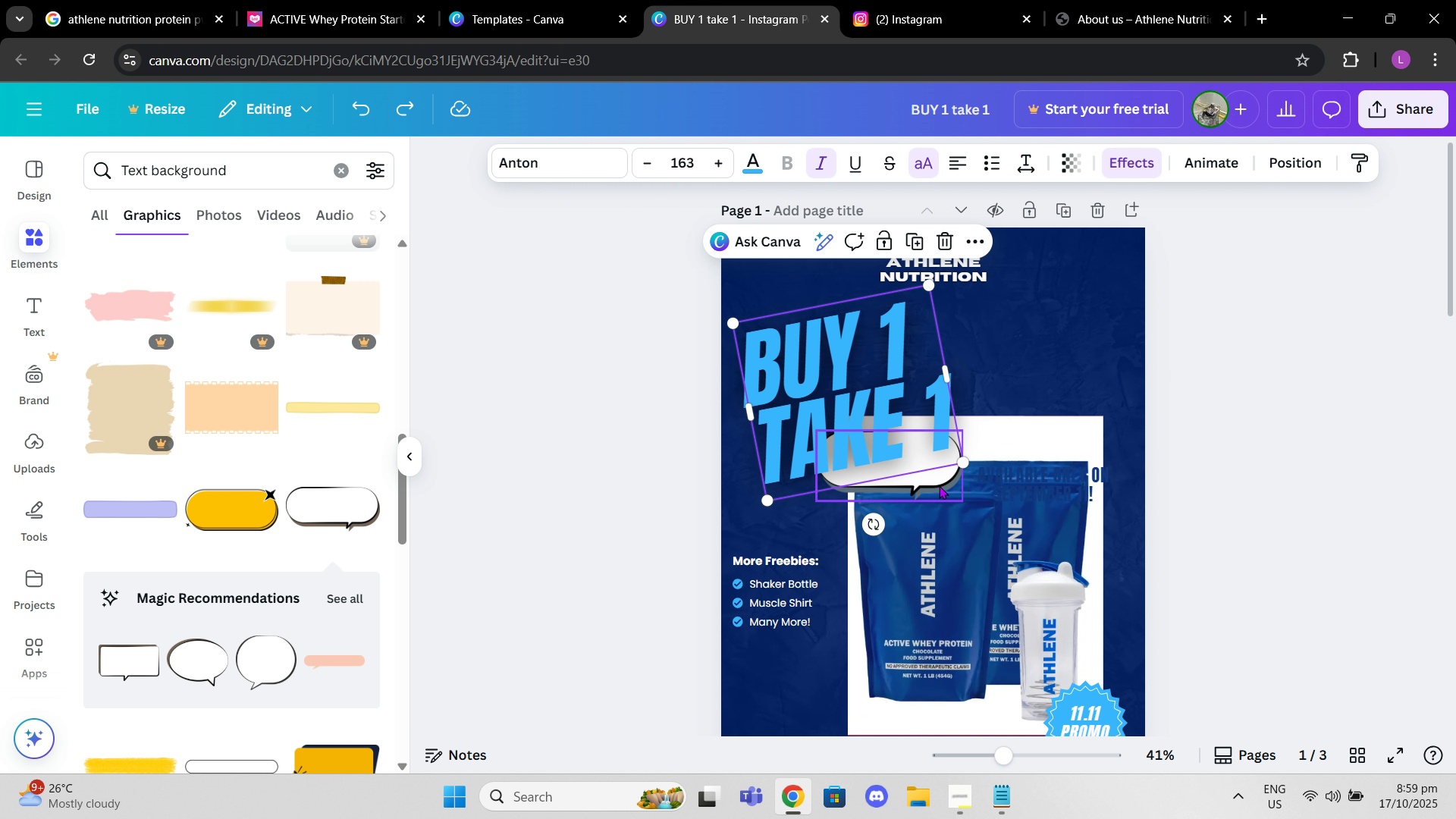 
left_click_drag(start_coordinate=[936, 482], to_coordinate=[1091, 387])
 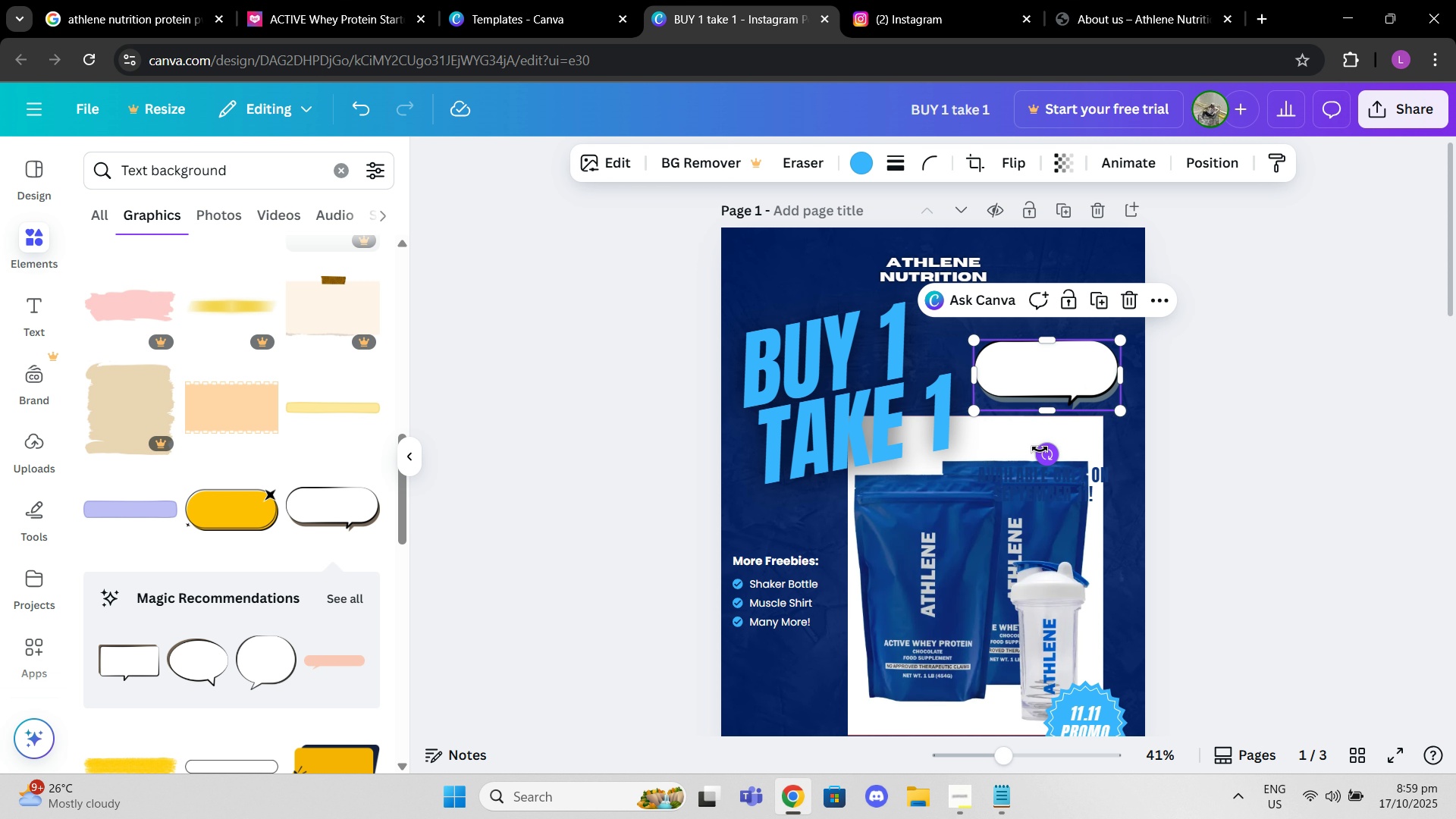 
left_click_drag(start_coordinate=[1040, 449], to_coordinate=[1031, 449])
 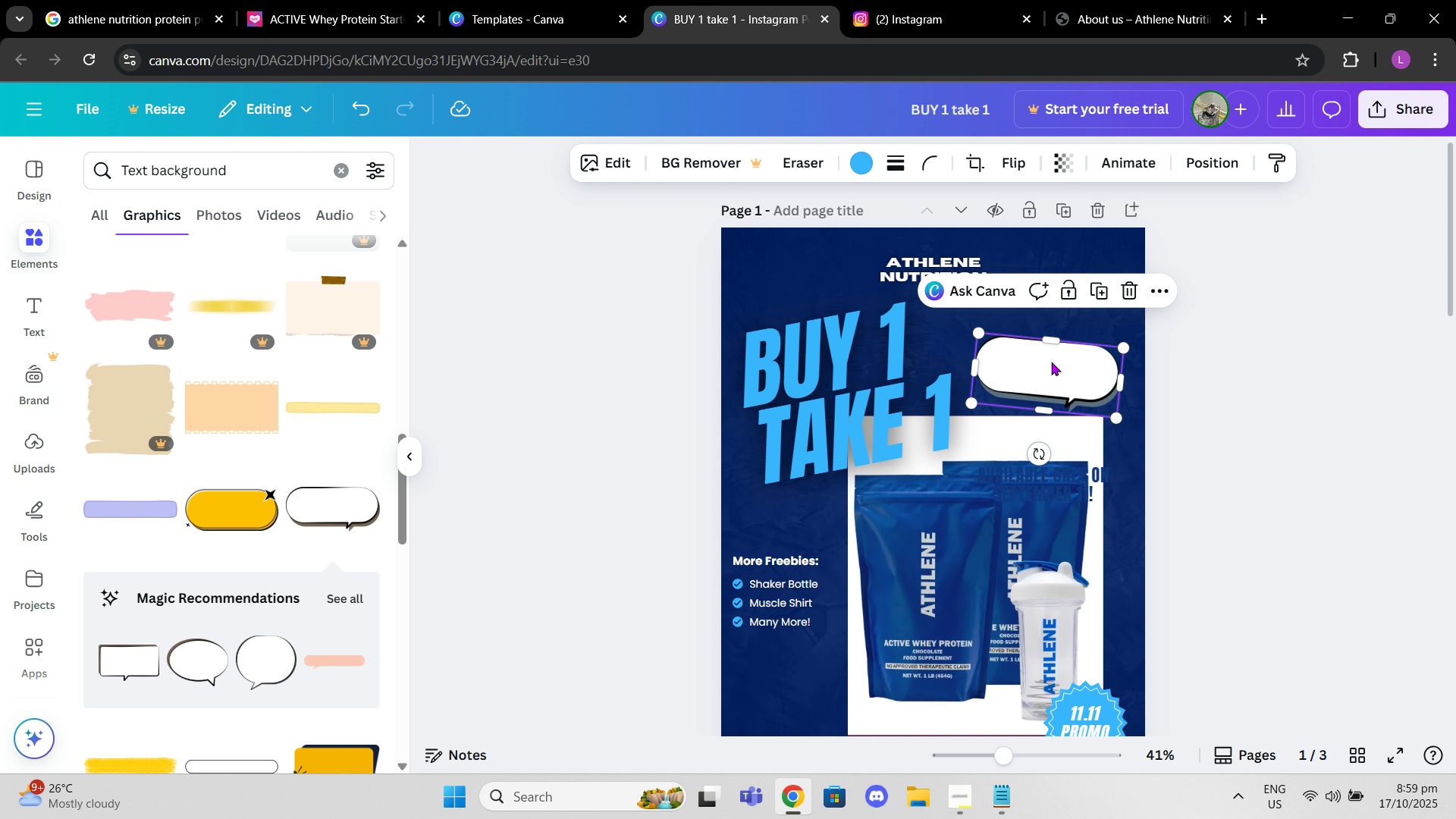 
left_click_drag(start_coordinate=[1051, 362], to_coordinate=[1063, 375])
 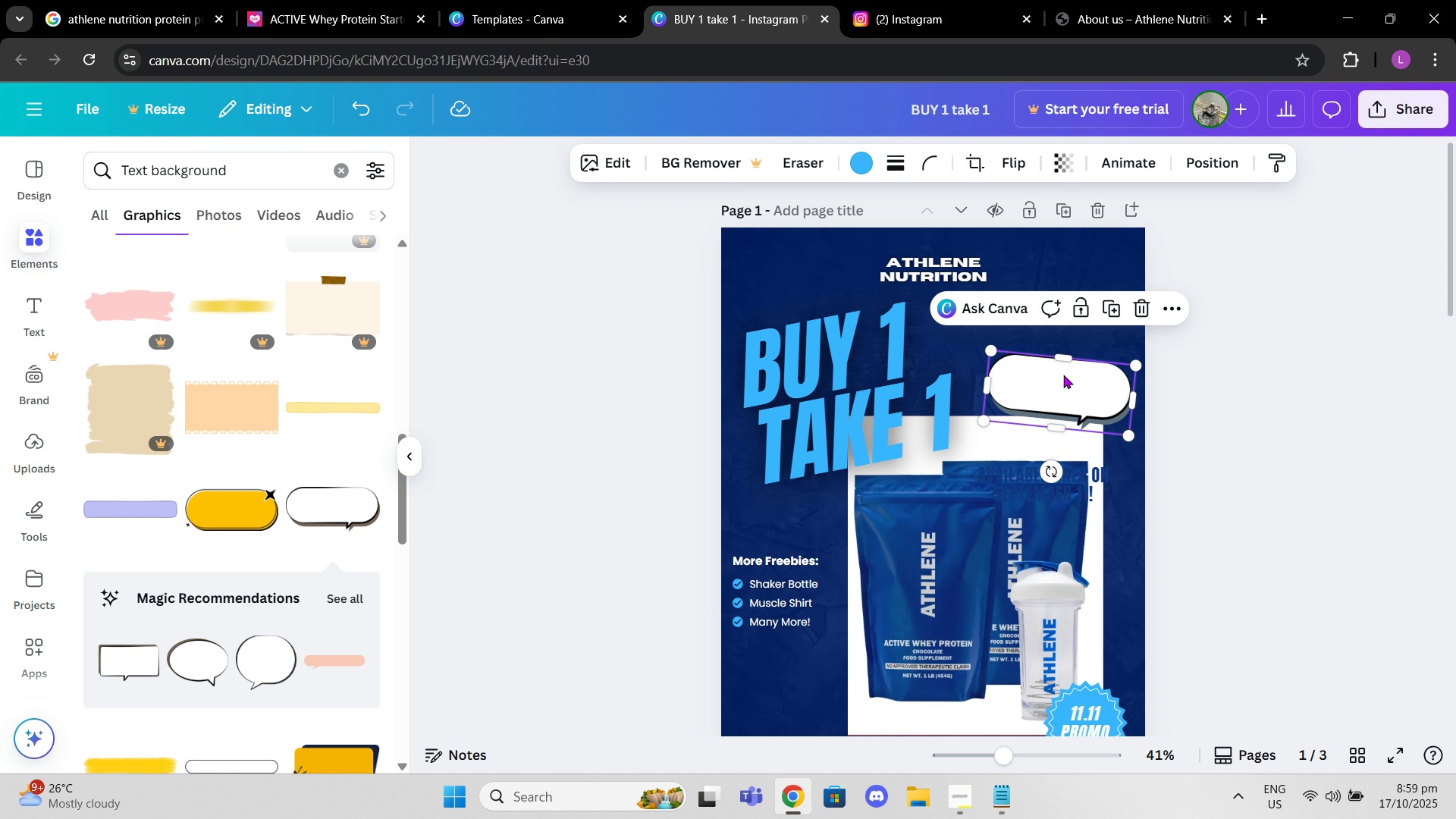 
left_click([1063, 375])